 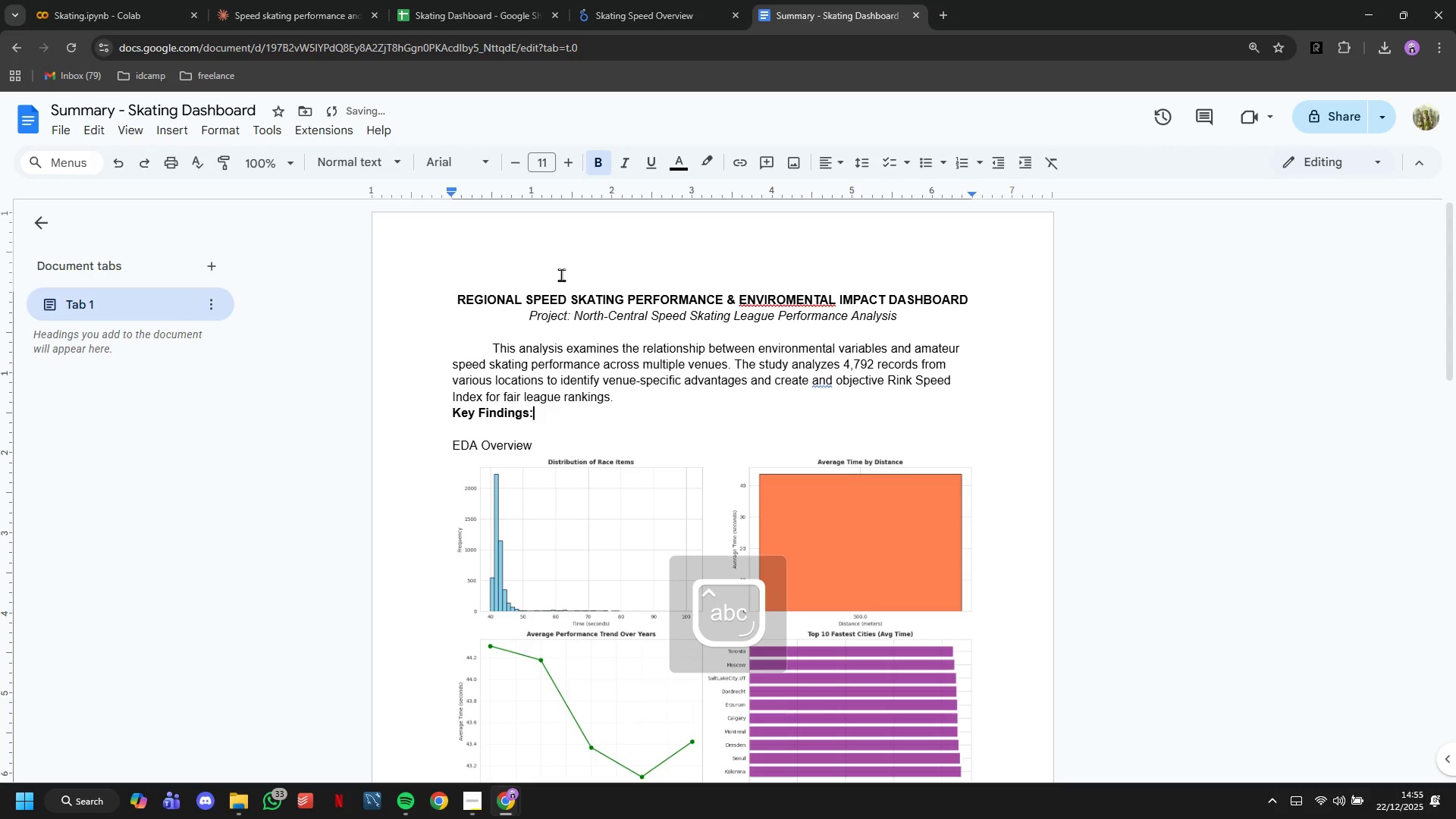 
key(Enter)
 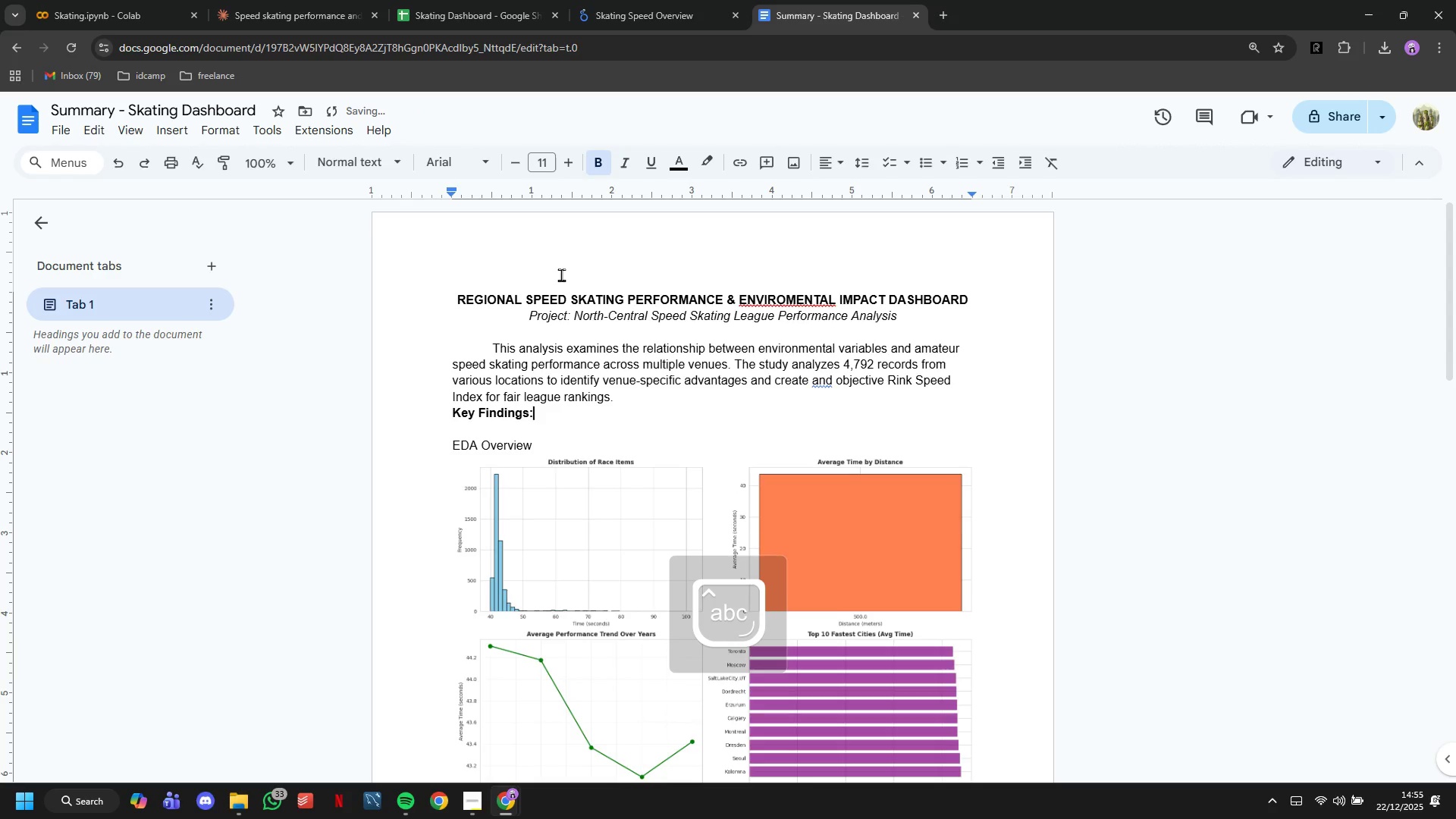 
key(1)
 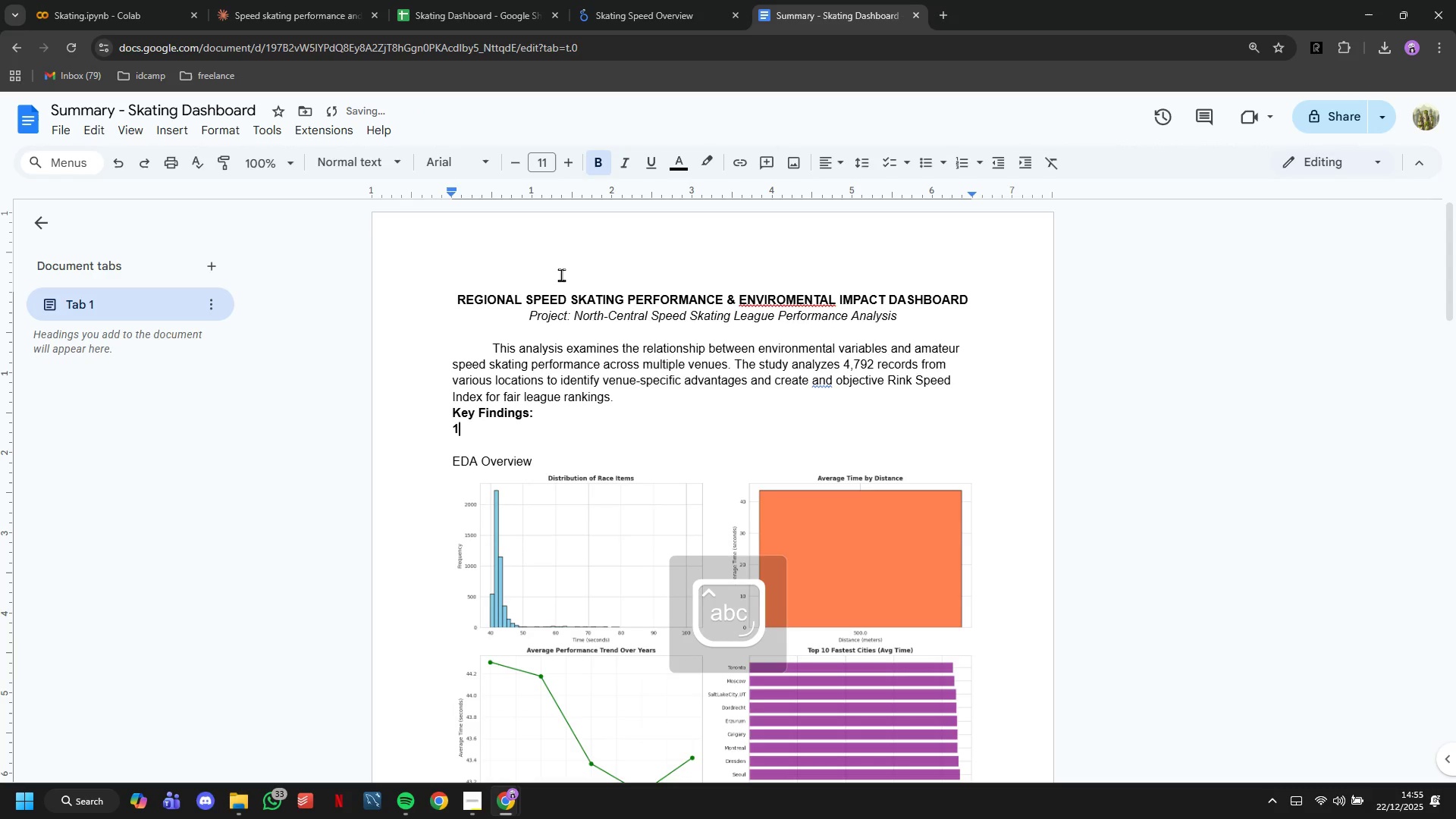 
key(Period)
 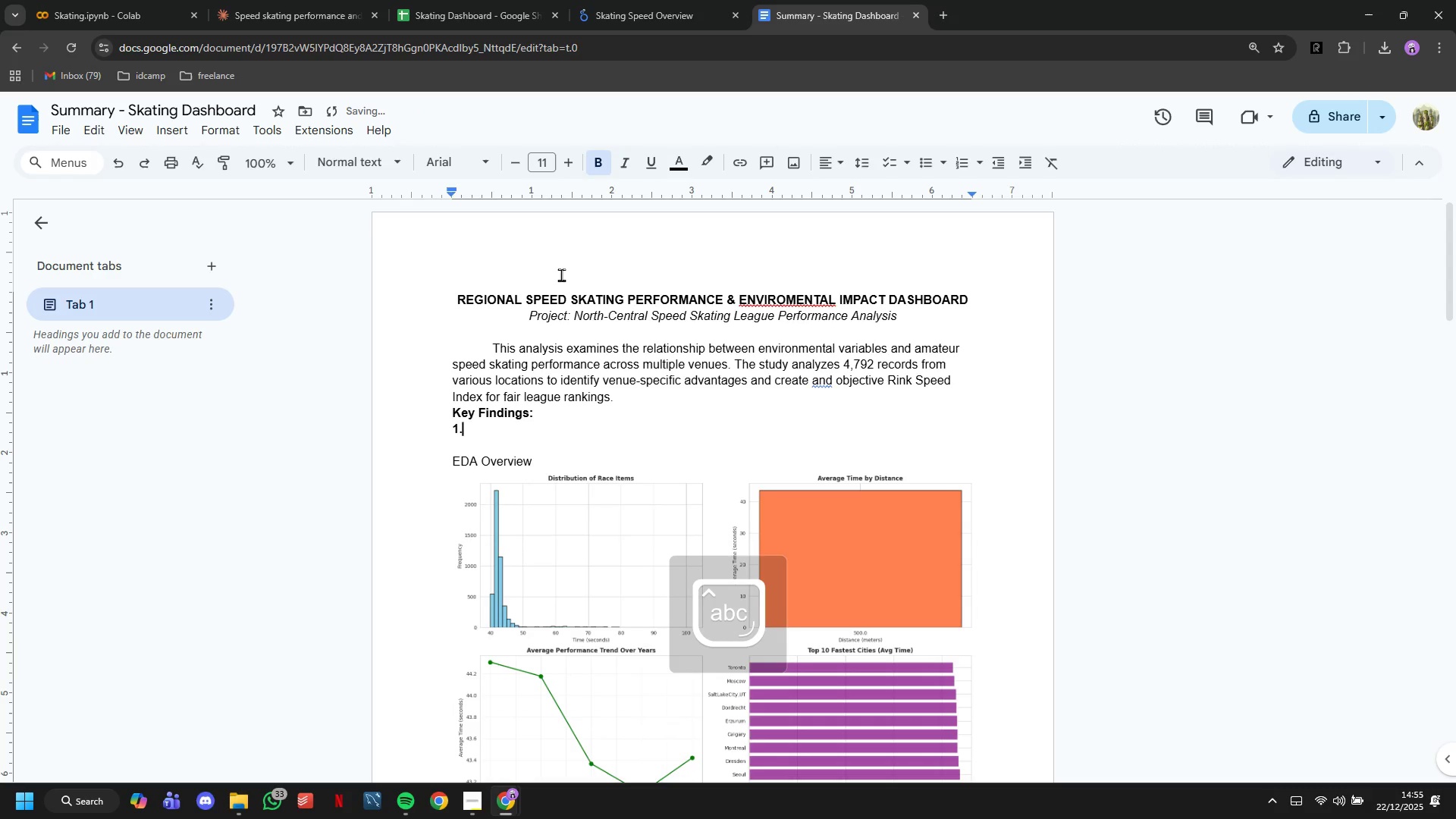 
key(Space)
 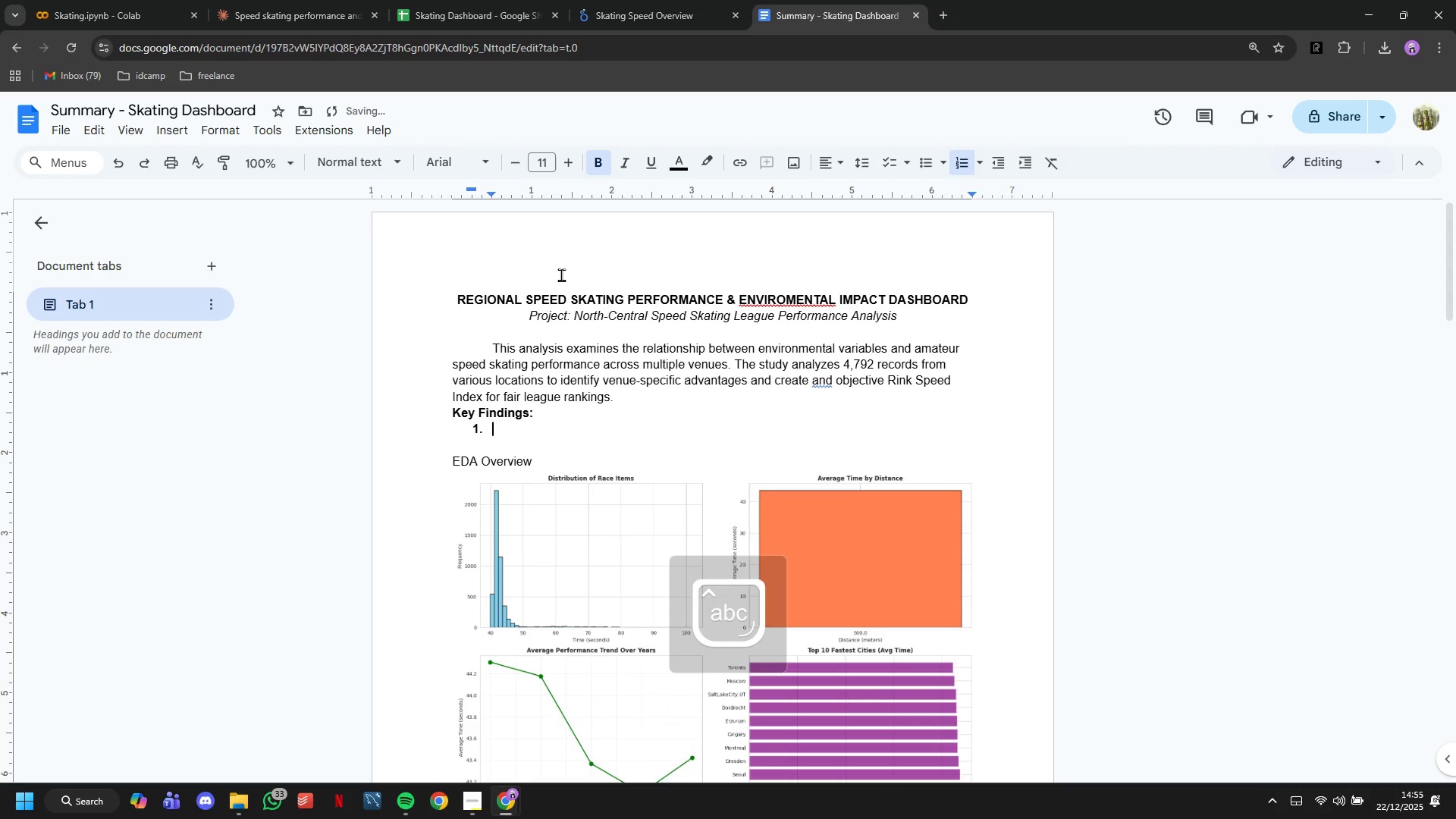 
key(Control+V)
 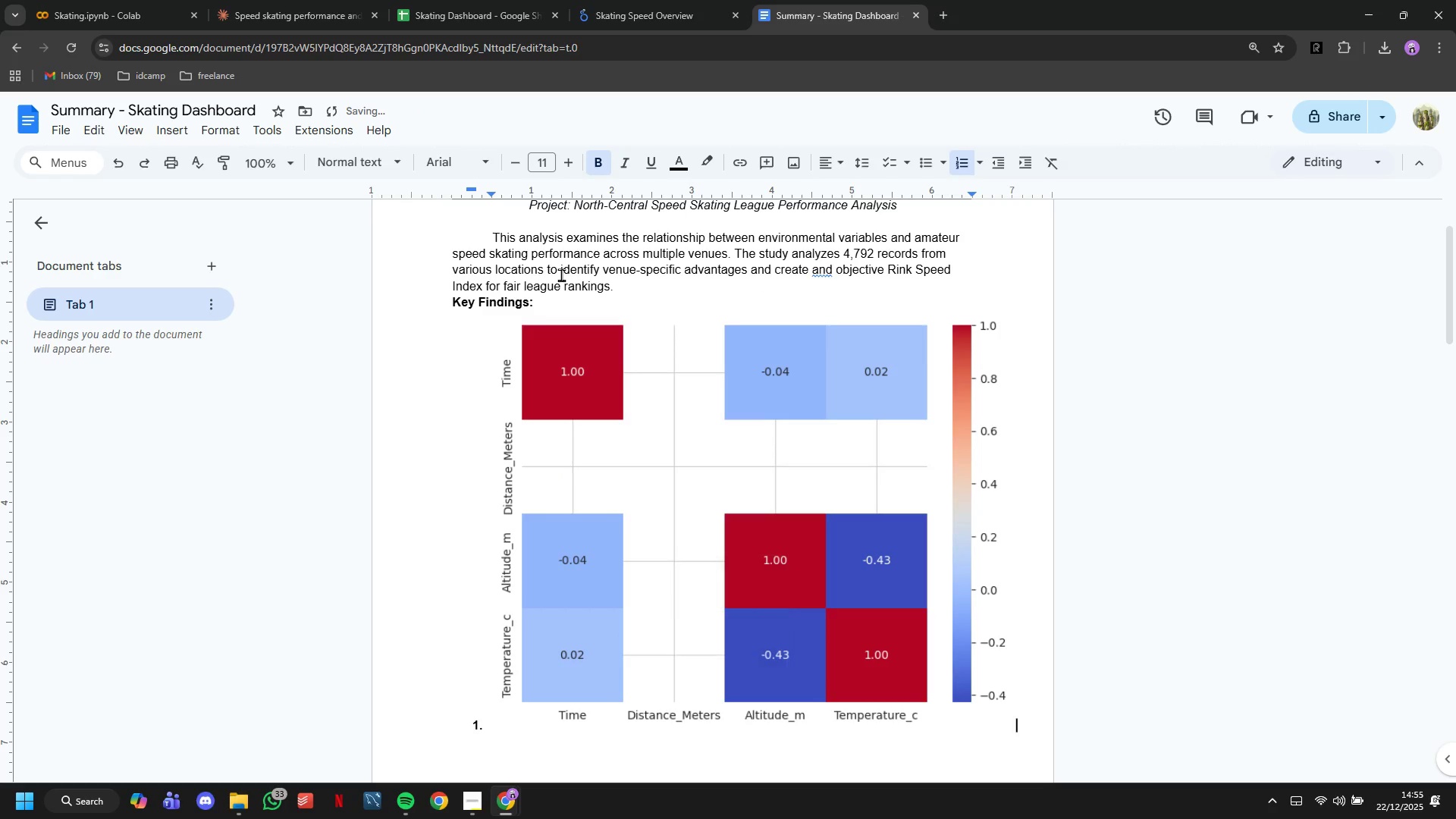 
key(Control+Z)
 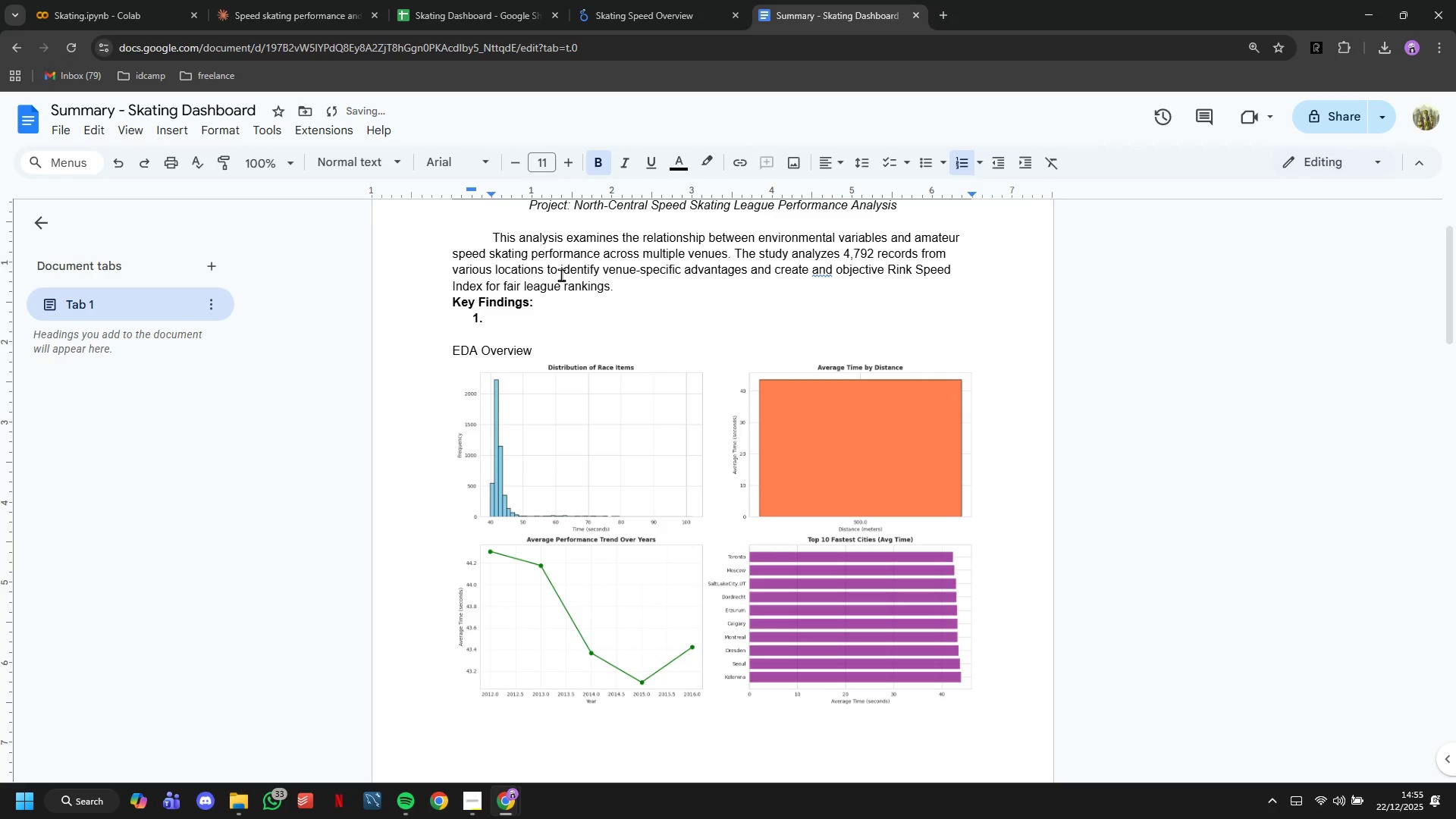 
key(Control+ControlLeft)
 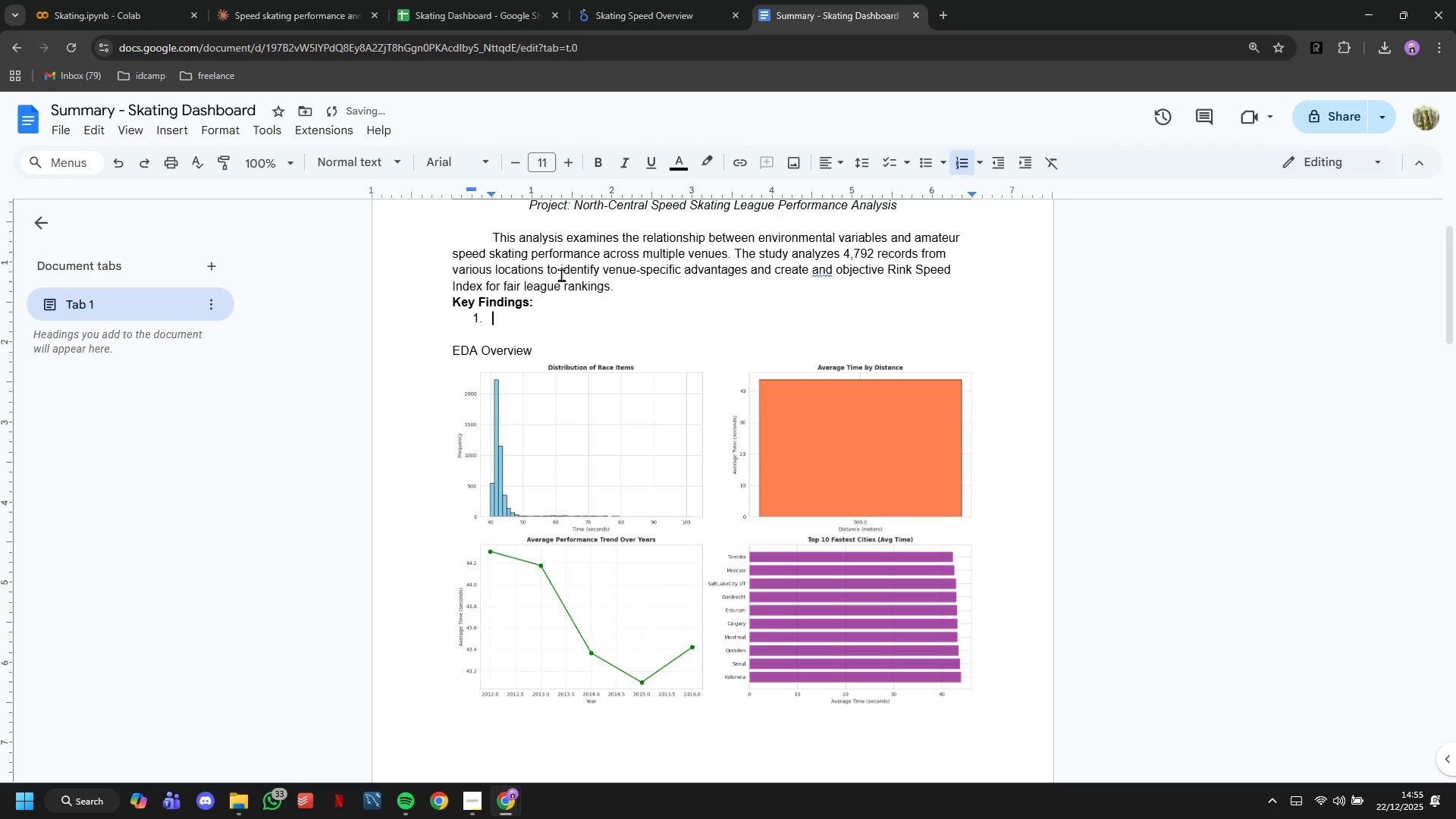 
key(Control+B)
 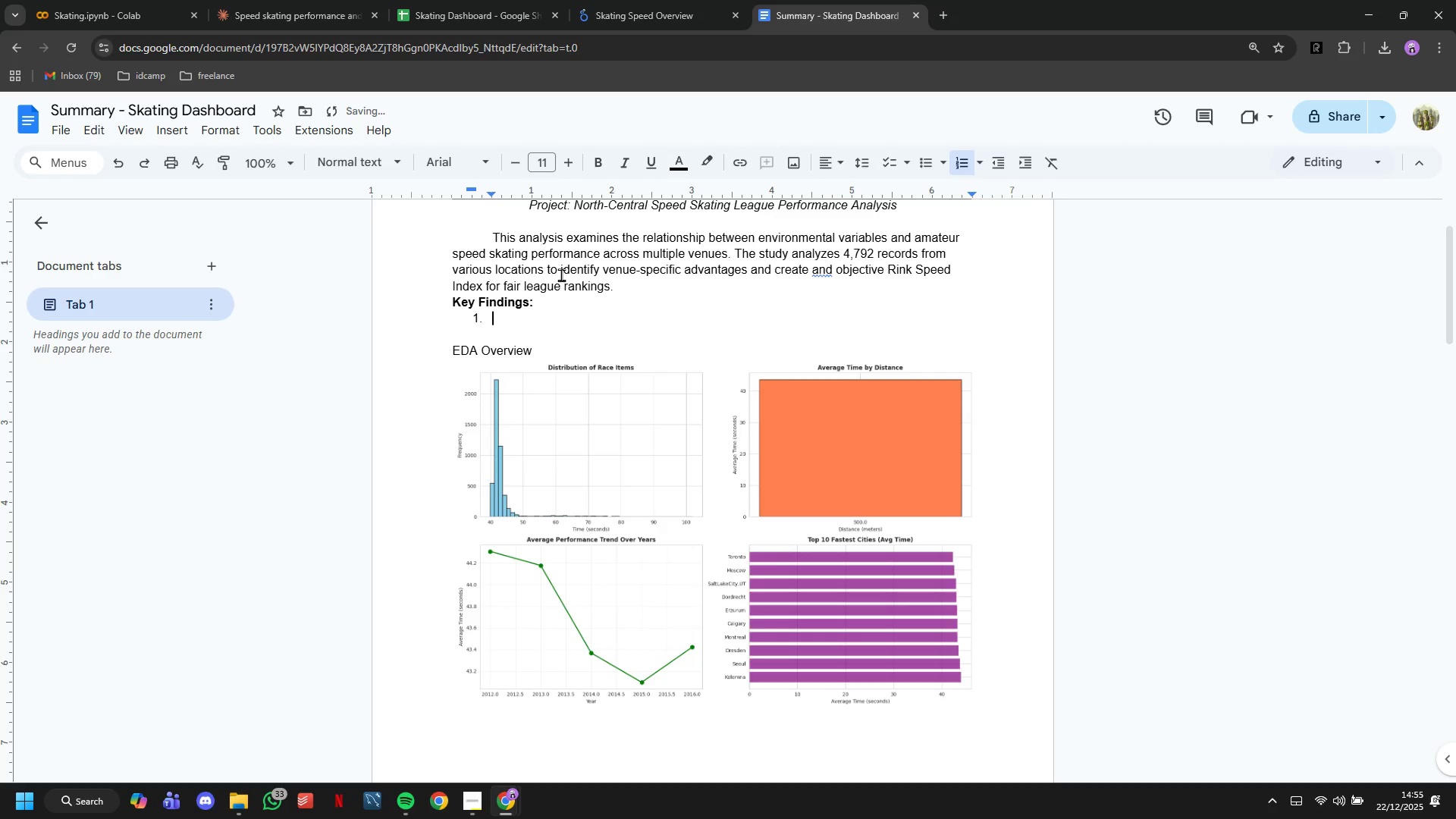 
type(Enviromental factors show measurable correlation with perfom)
key(Backspace)
type(t)
key(Backspace)
type(rmance)
 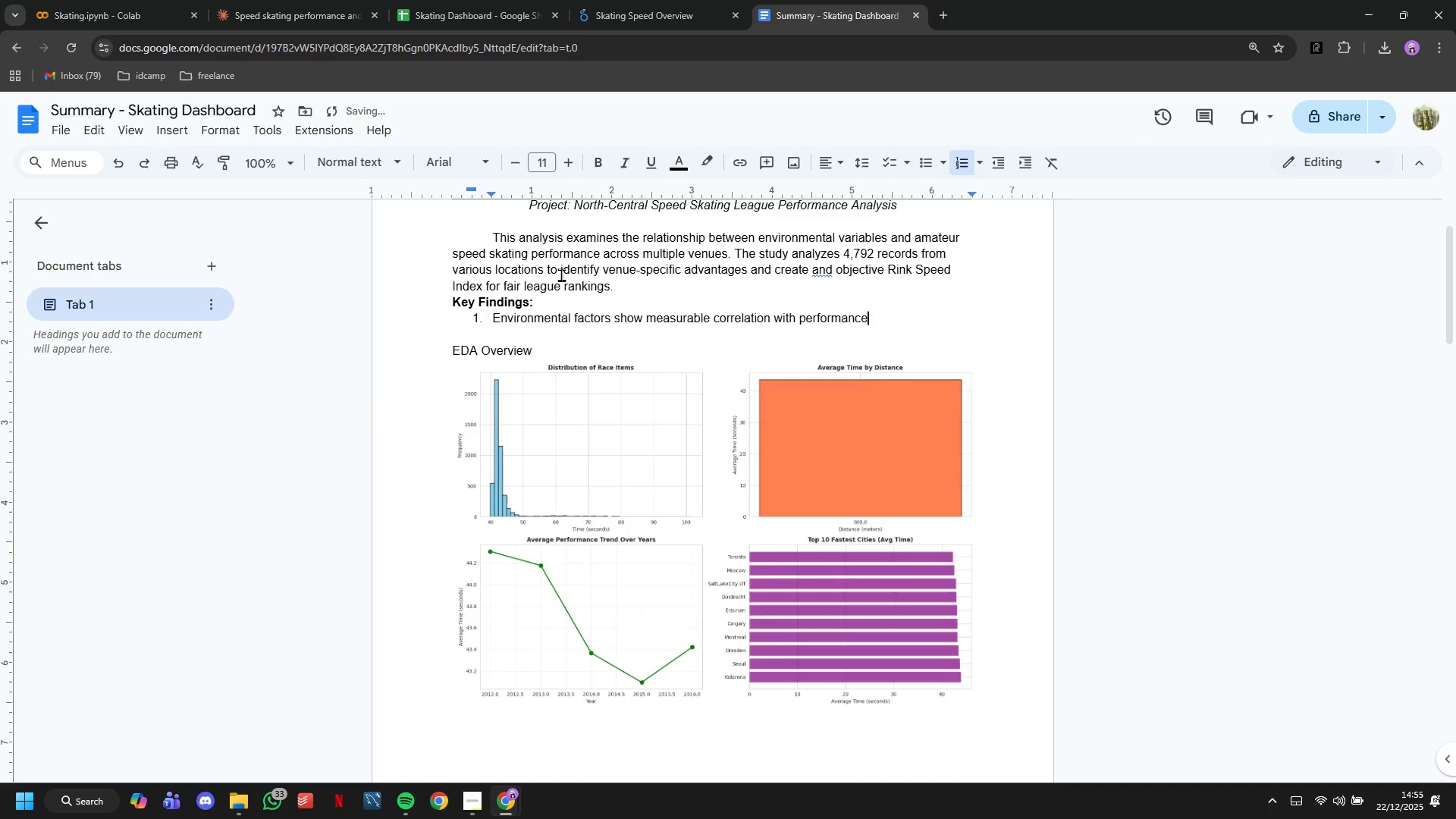 
key(Enter)
 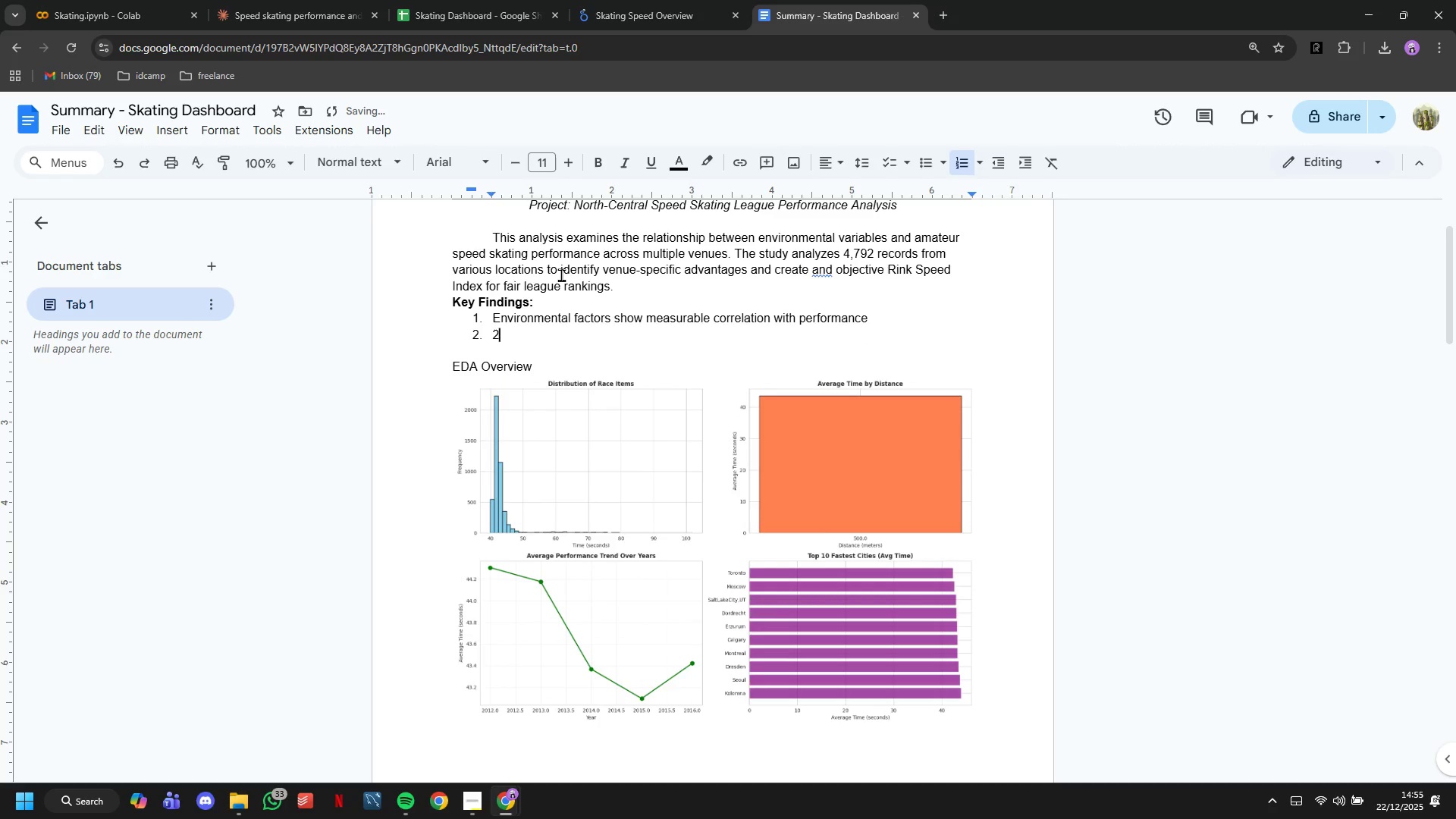 
type(2. )
key(Backspace)
key(Backspace)
key(Backspace)
type(Significant venue advantages identified at specific rinks)
 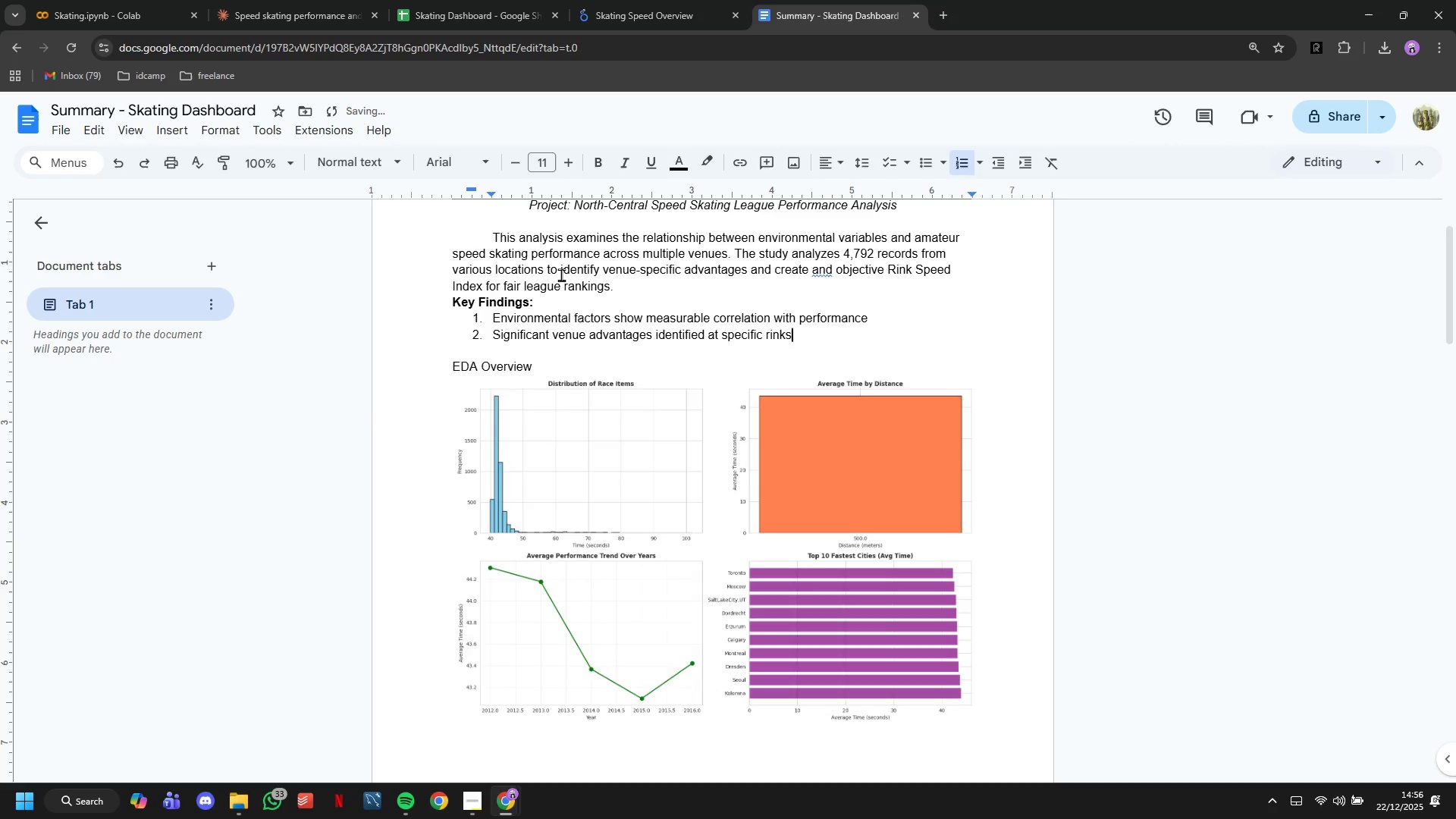 
key(Enter)
 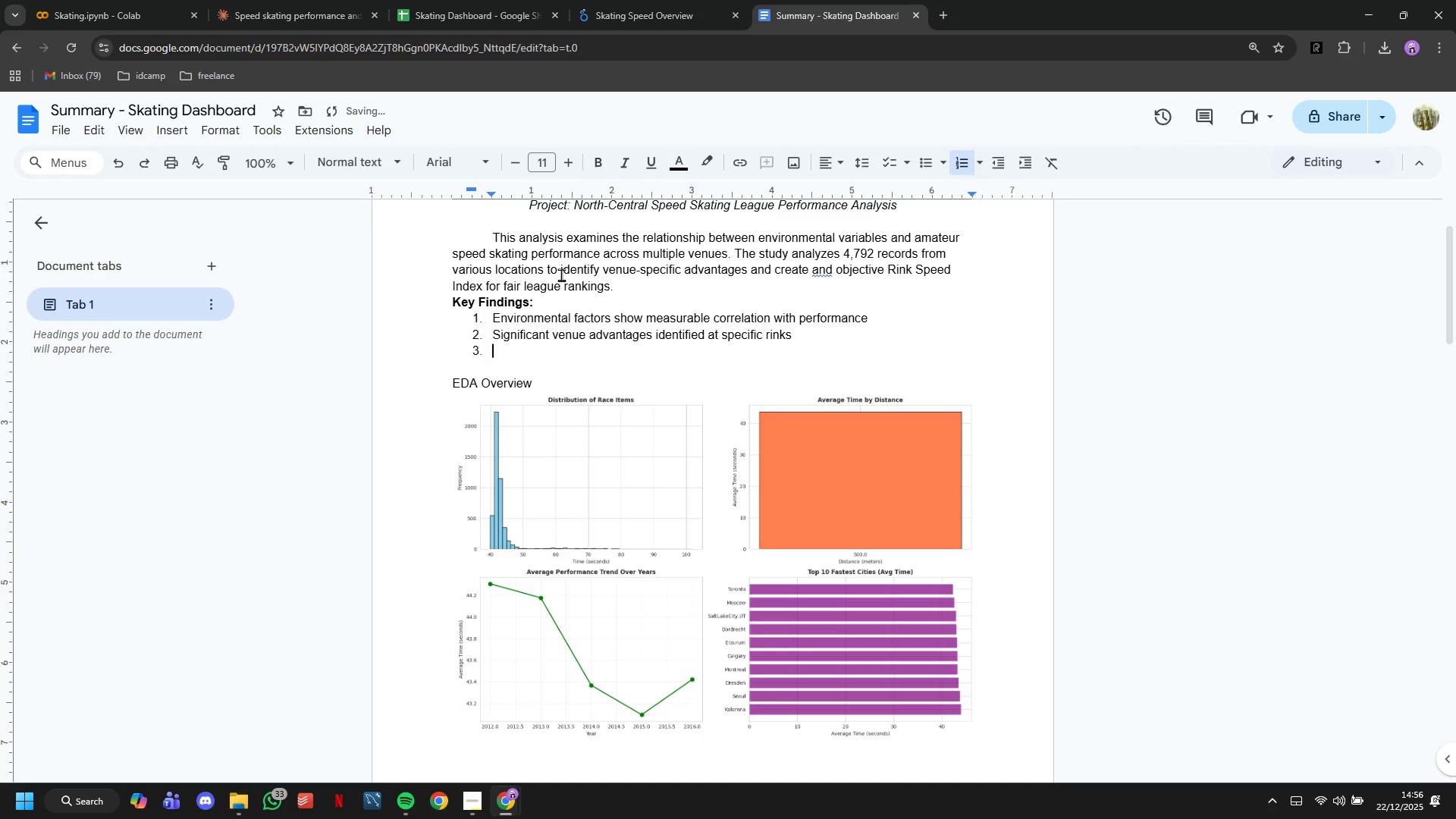 
type(Altt)
key(Backspace)
type(iti)
key(Backspace)
type(ude and temperature bp)
key(Backspace)
type(oth umo)
key(Backspace)
key(Backspace)
key(Backspace)
type(impact race times)
 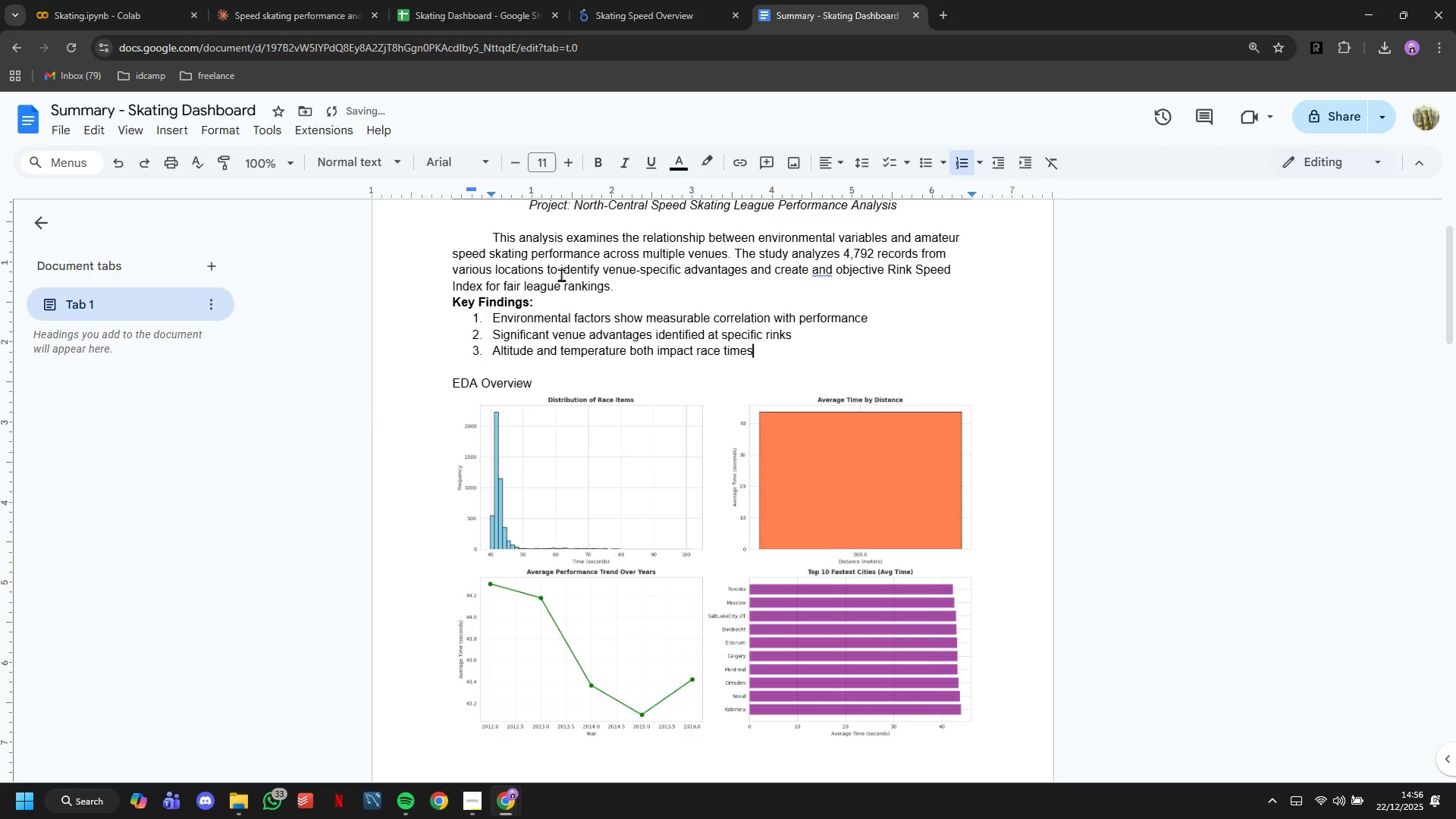 
key(Enter)
 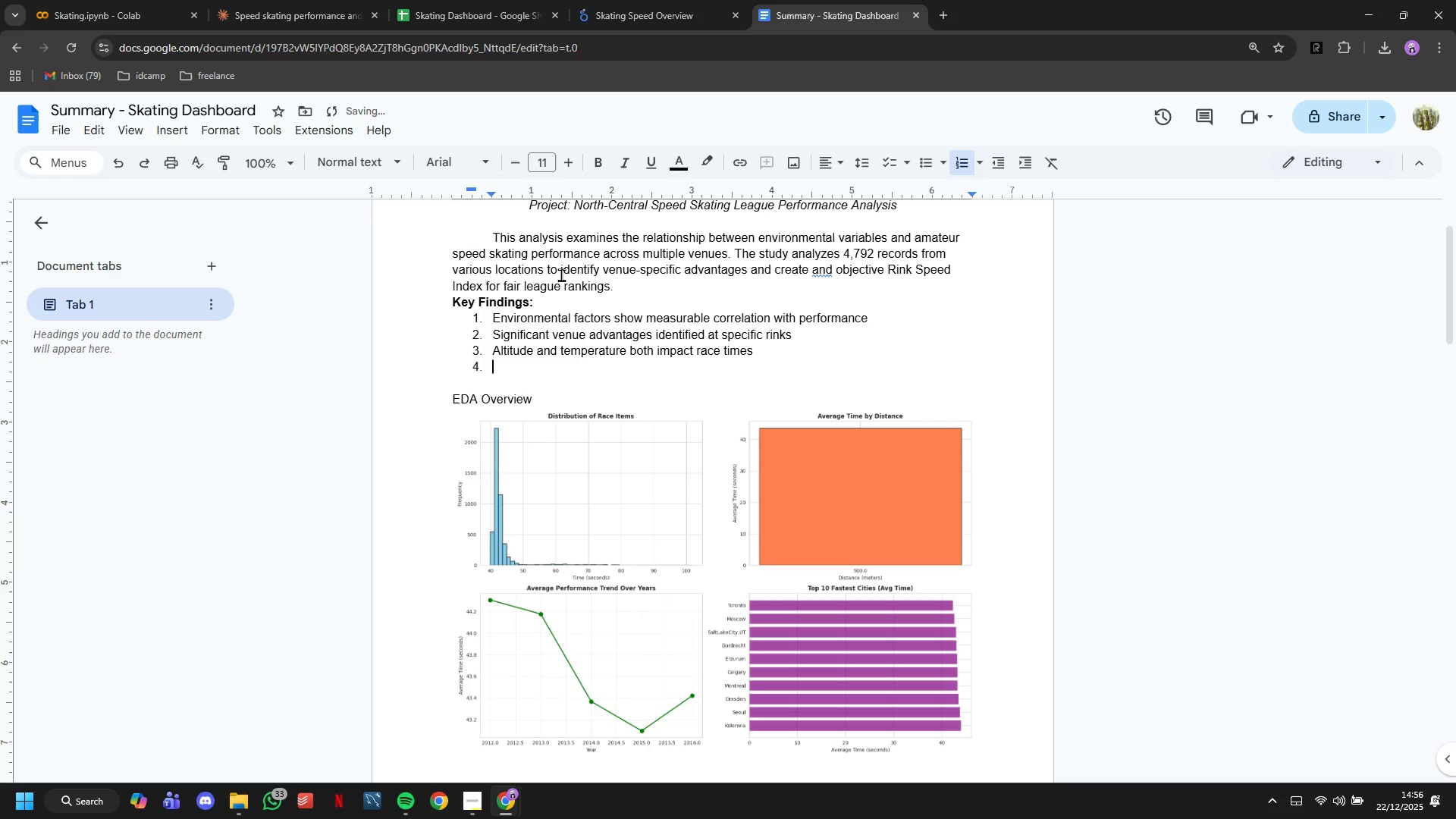 
key(Enter)
 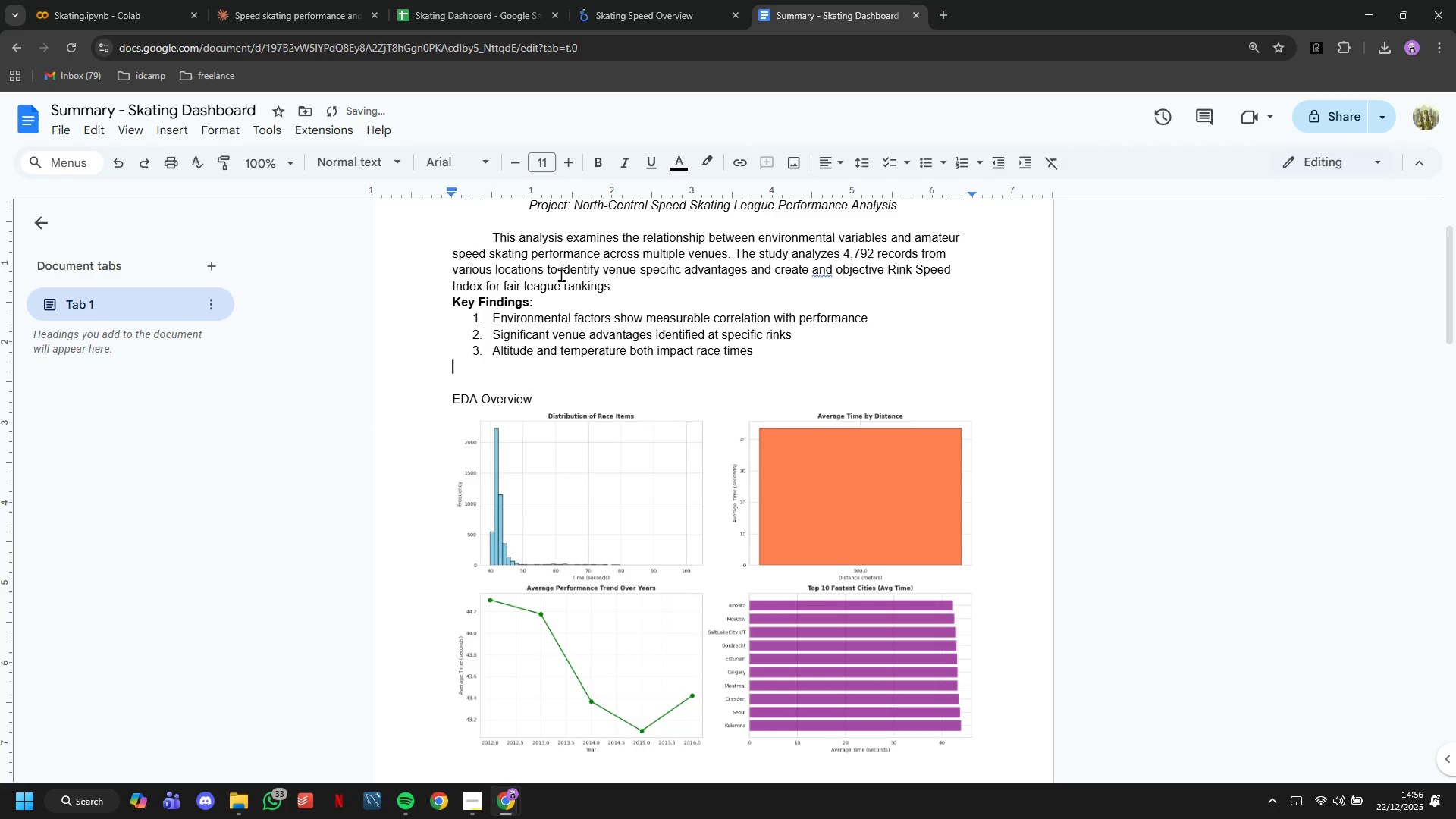 
key(Backspace)
 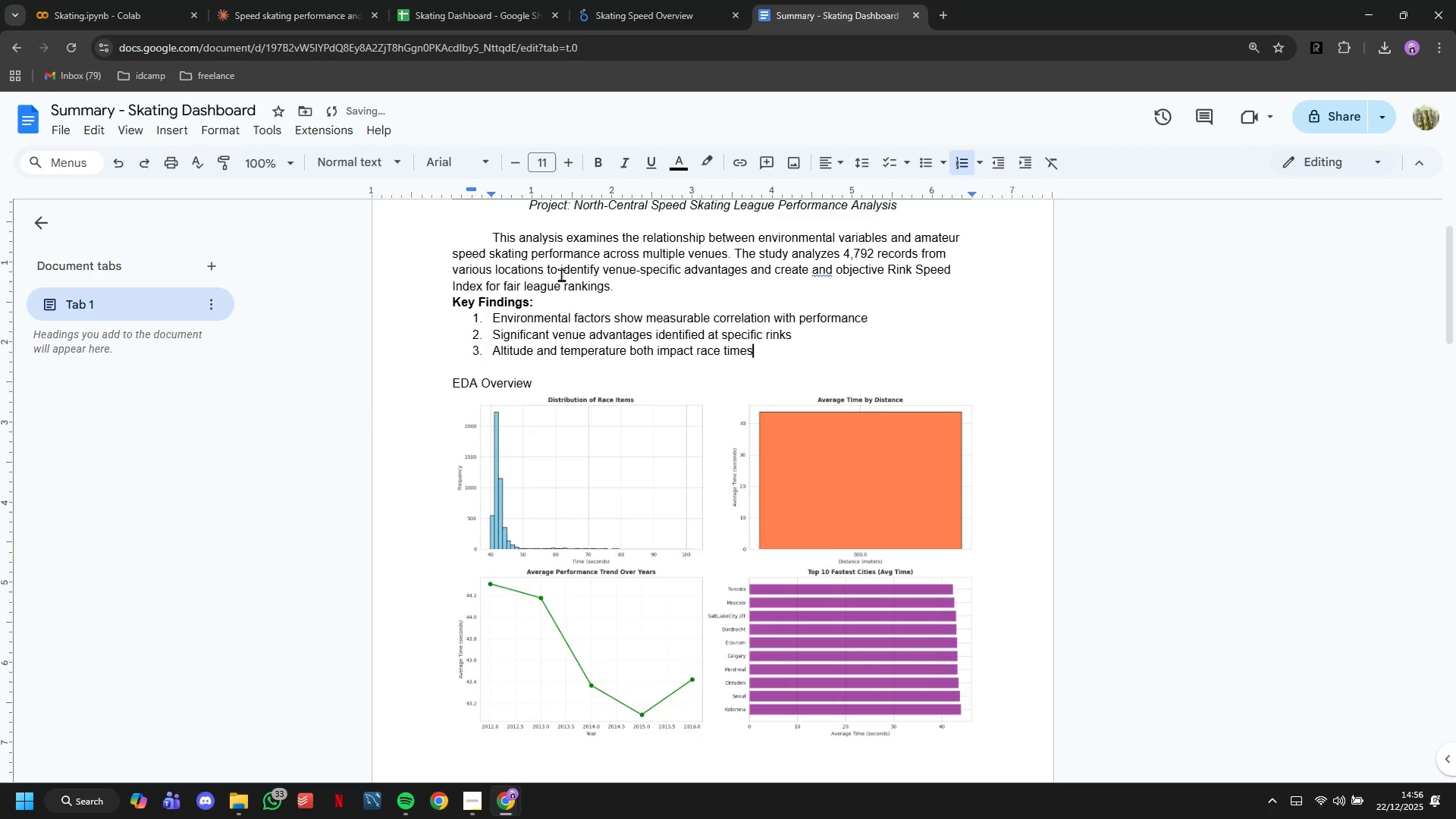 
key(Enter)
 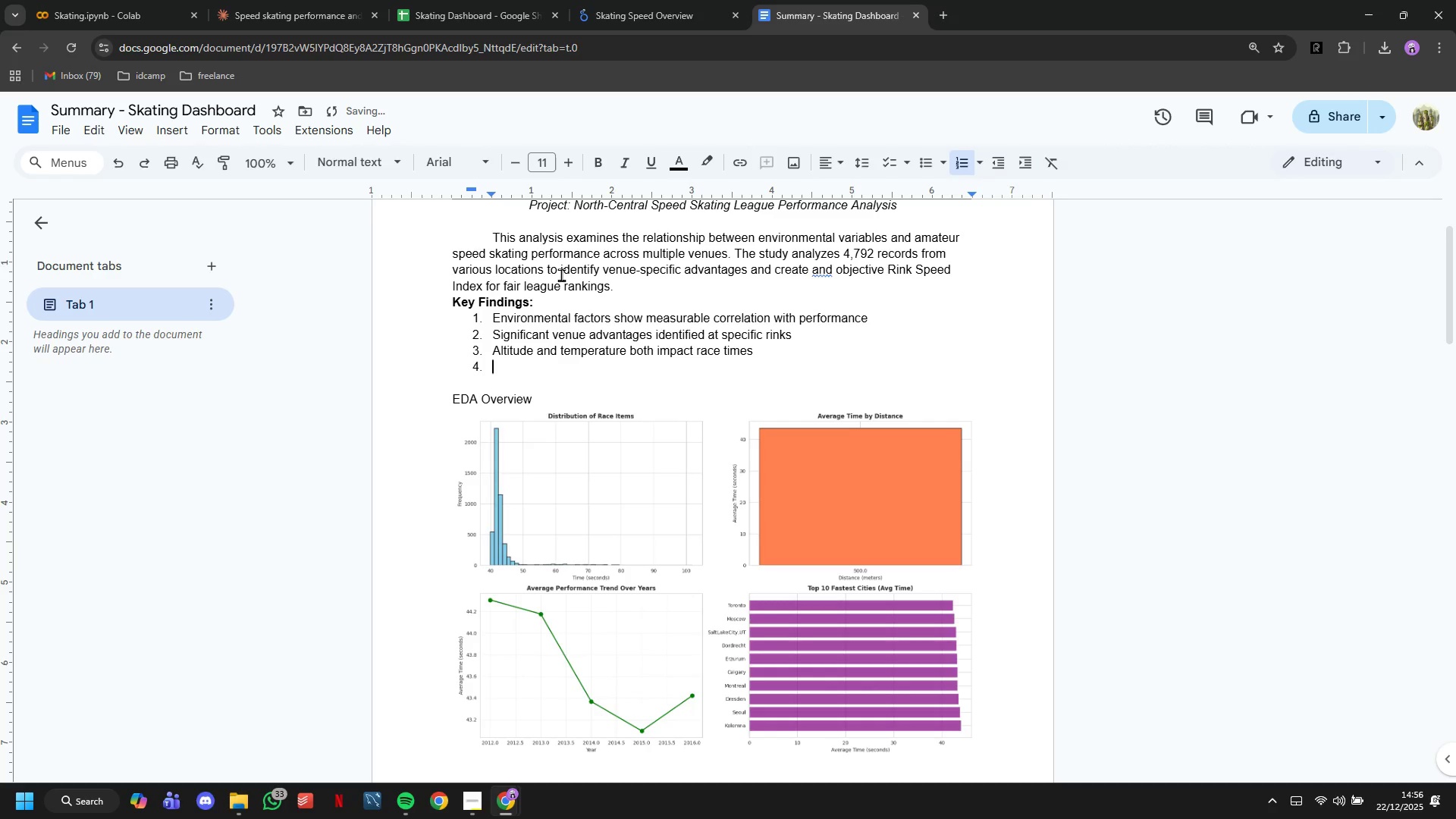 
type(Interactive a)
key(Backspace)
type(dashboard enable data-driven decision making)
 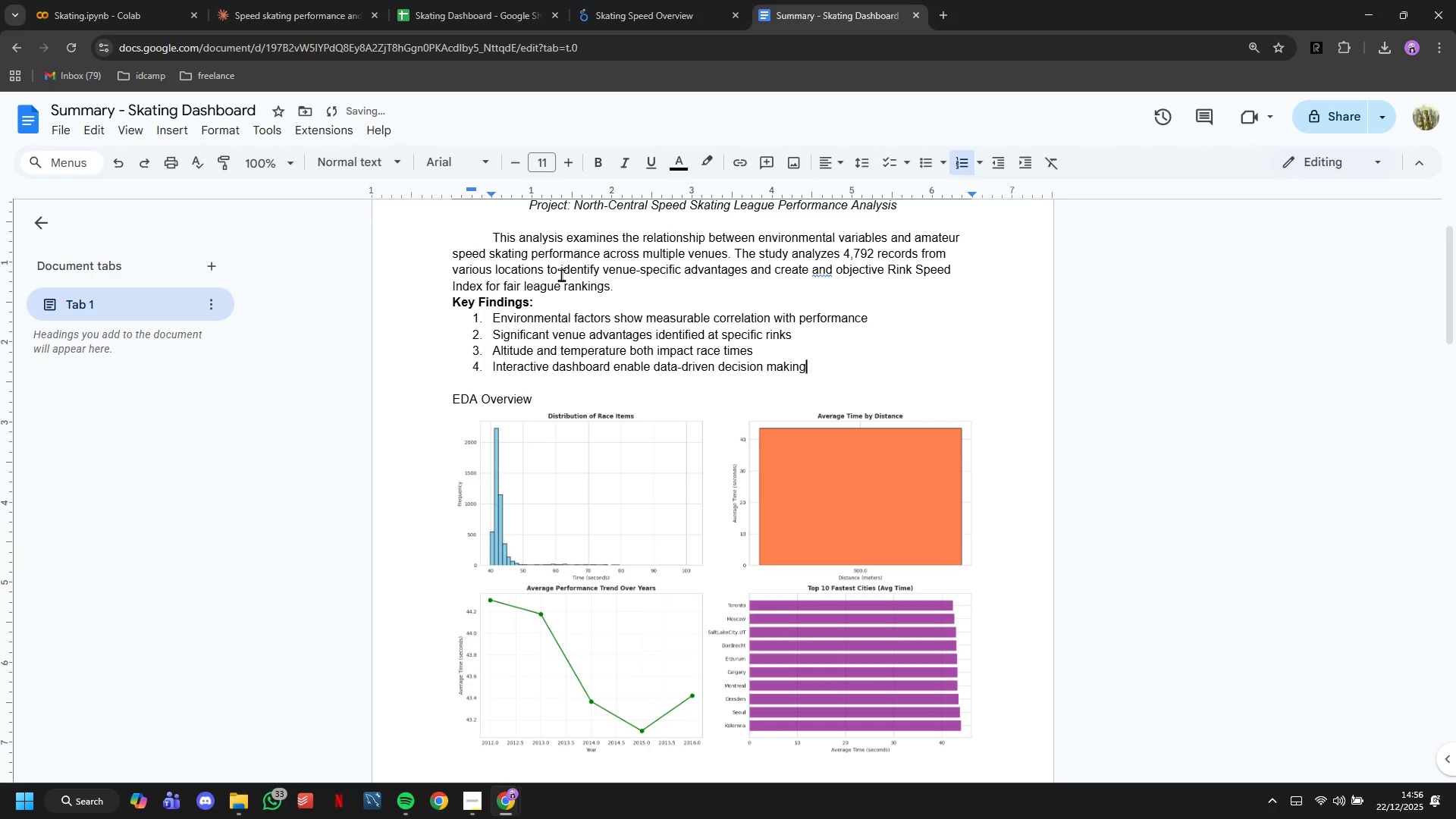 
key(Control+A)
 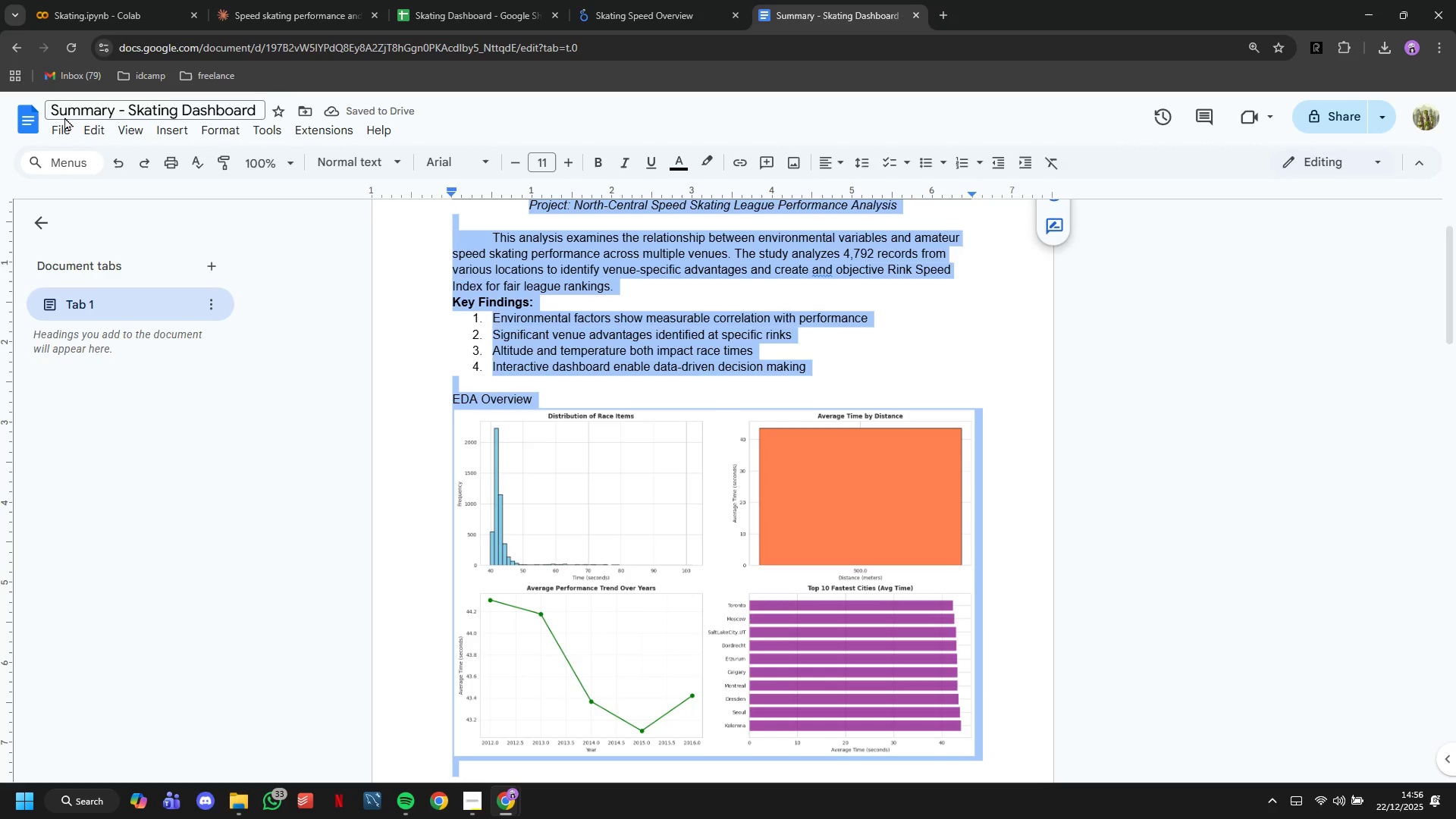 
left_click([65, 122])
 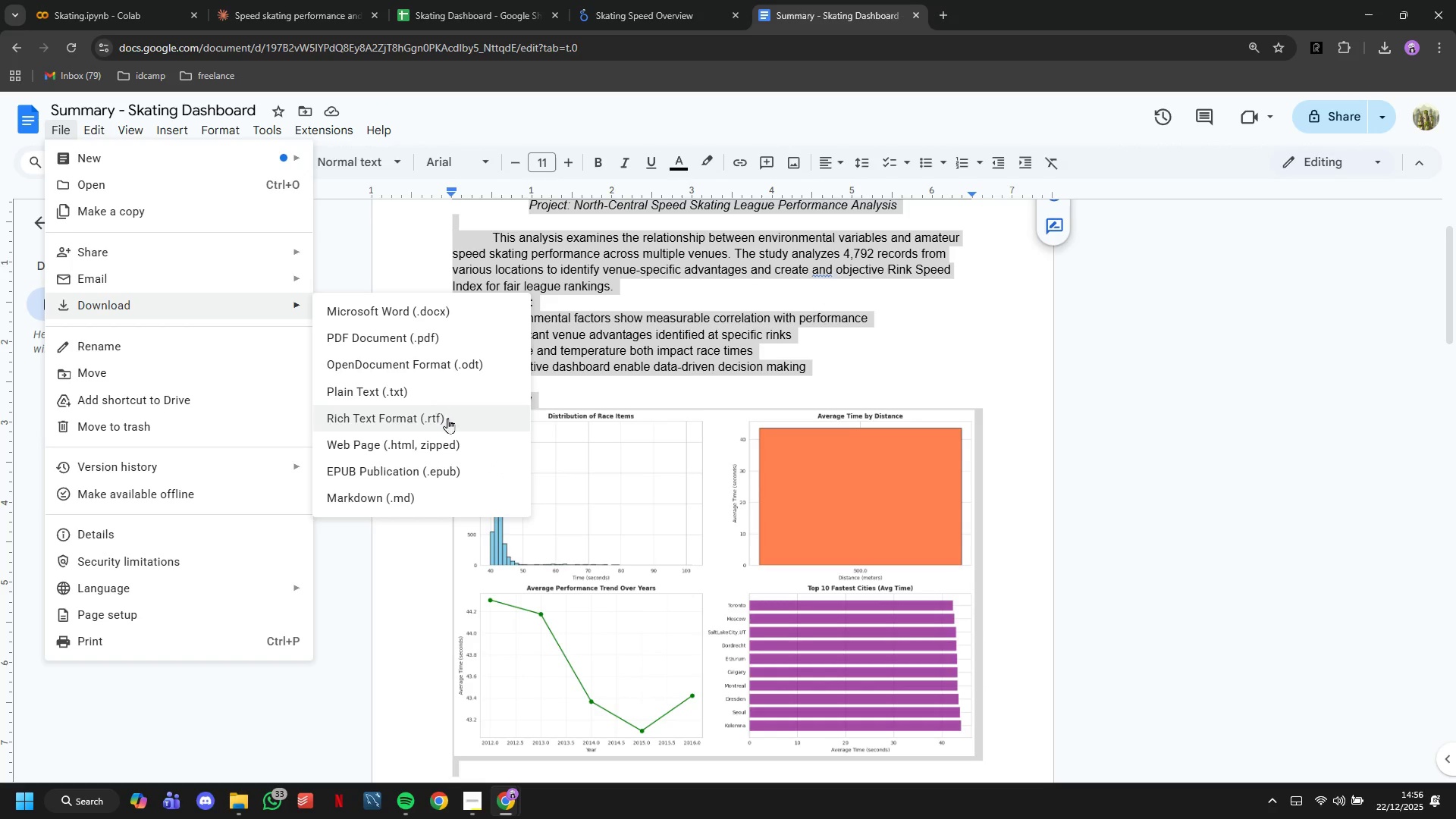 
left_click([438, 341])
 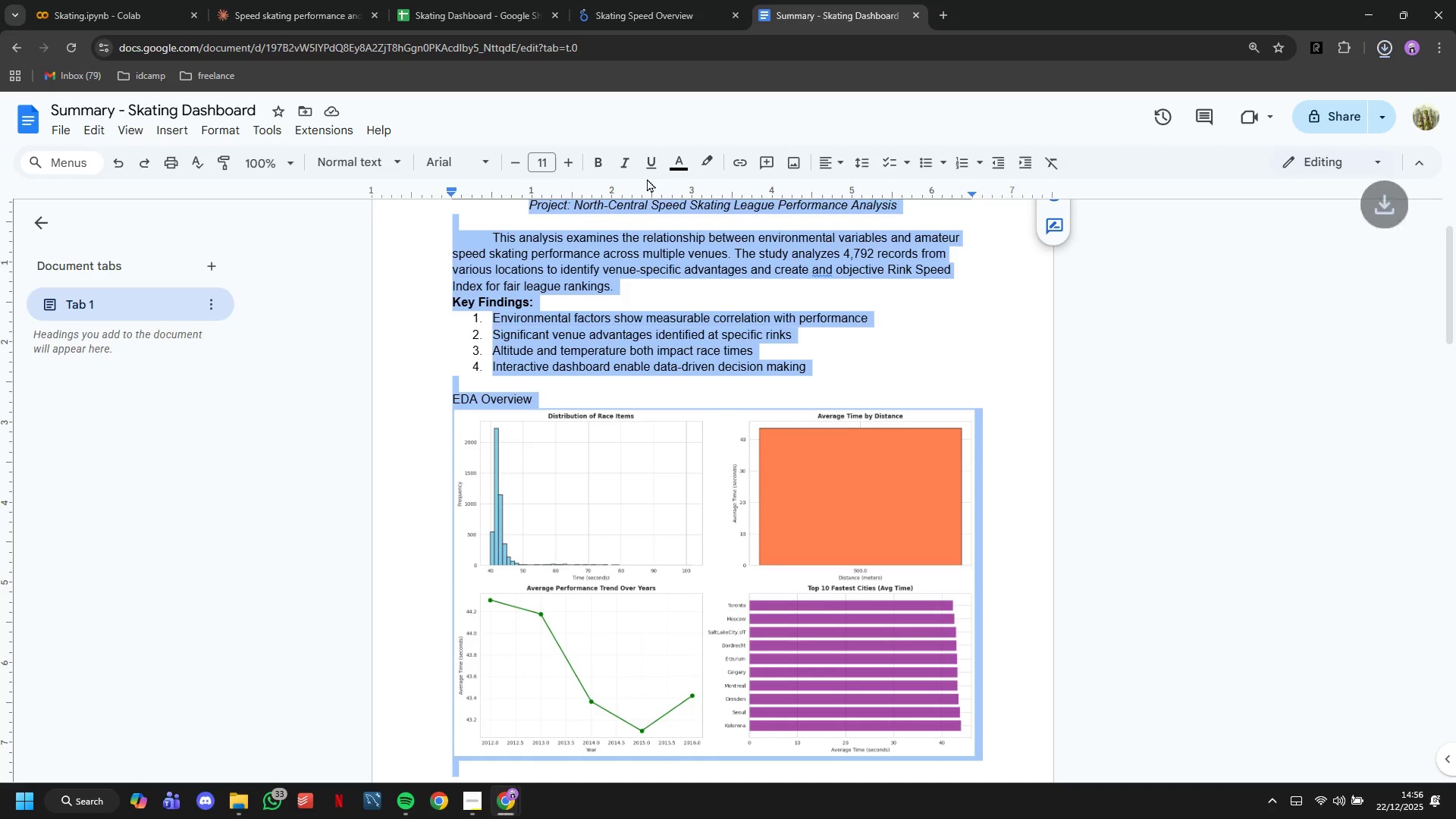 
left_click([657, 14])
 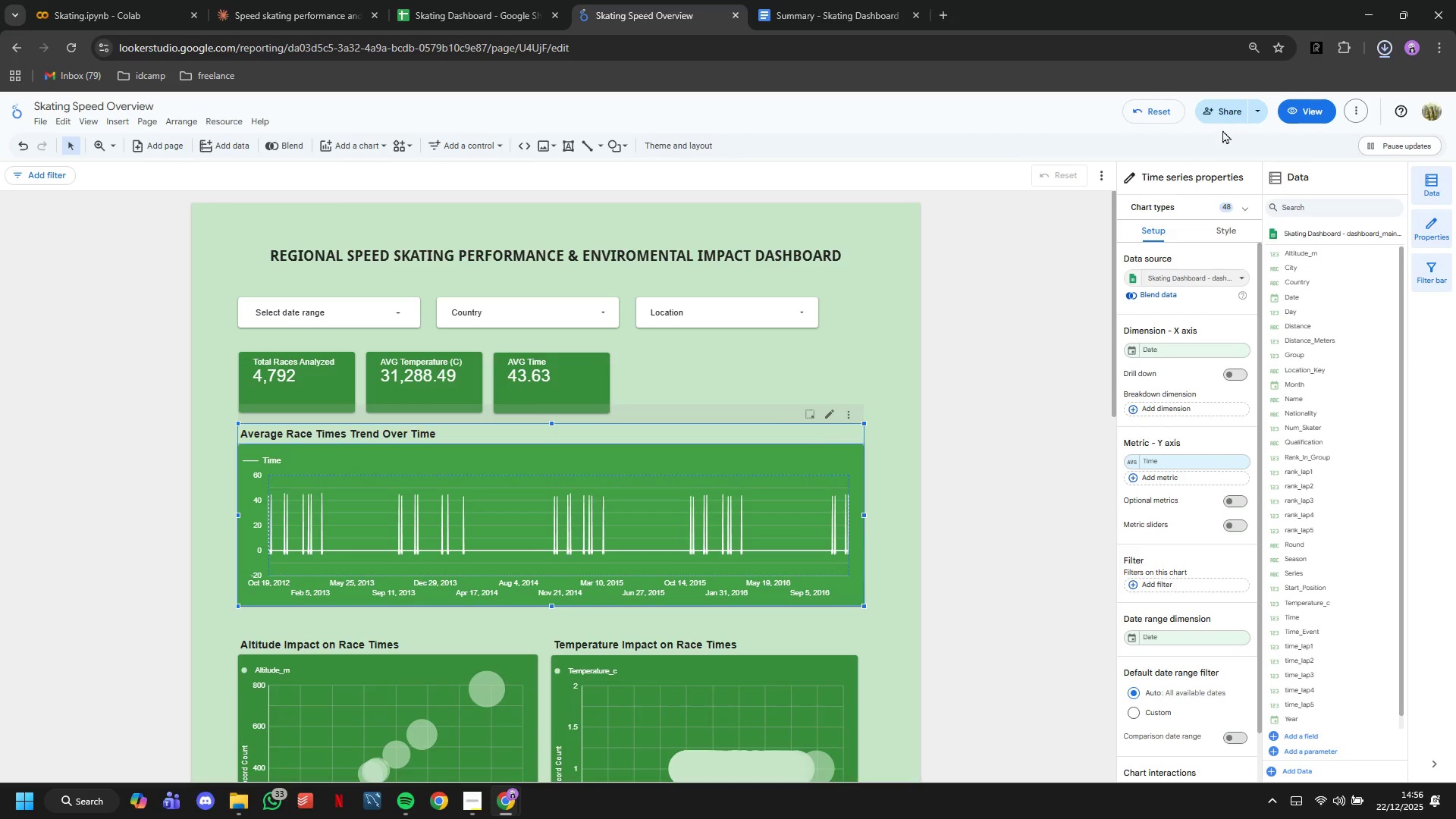 
left_click([1226, 123])
 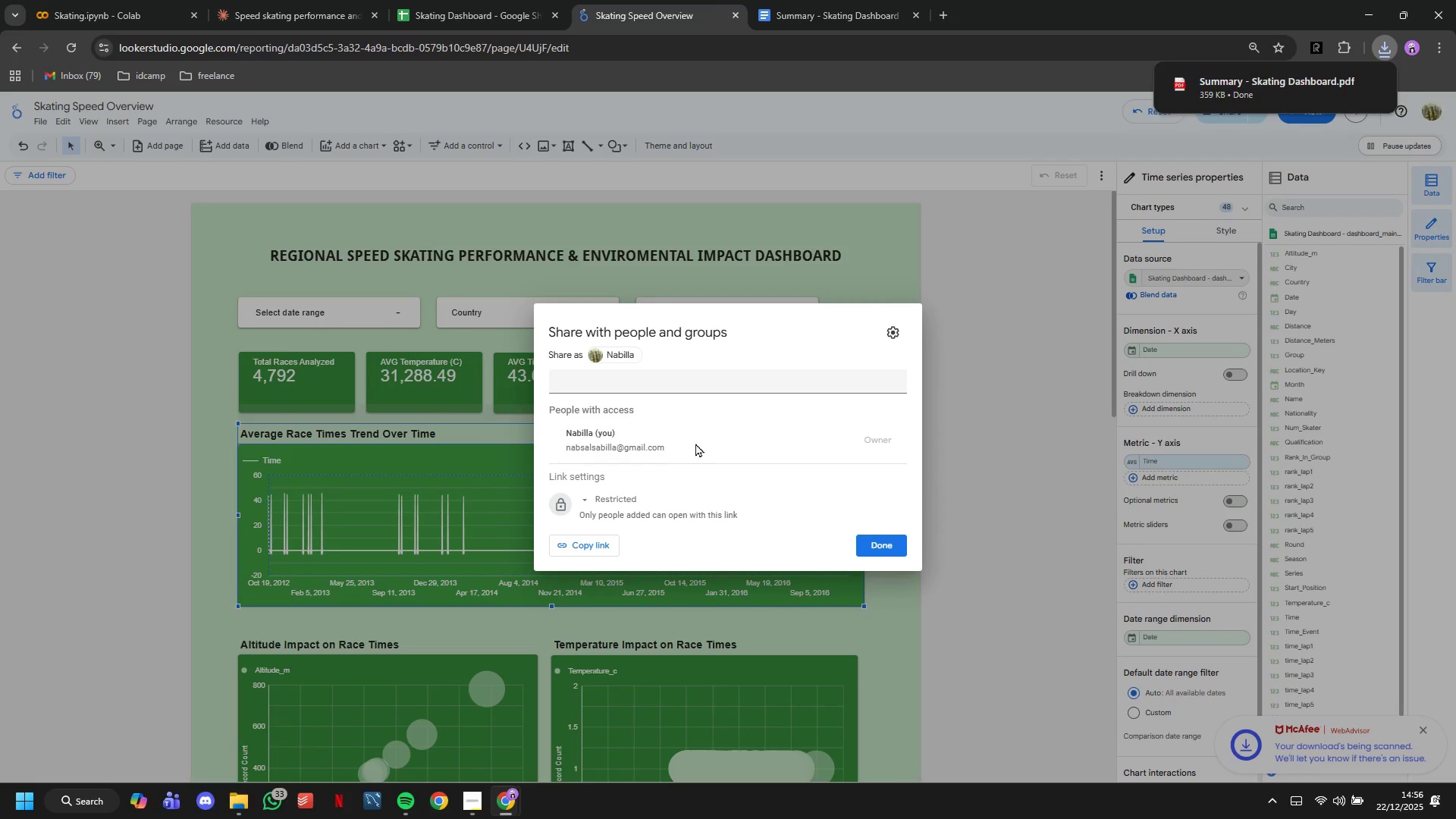 
left_click([624, 499])
 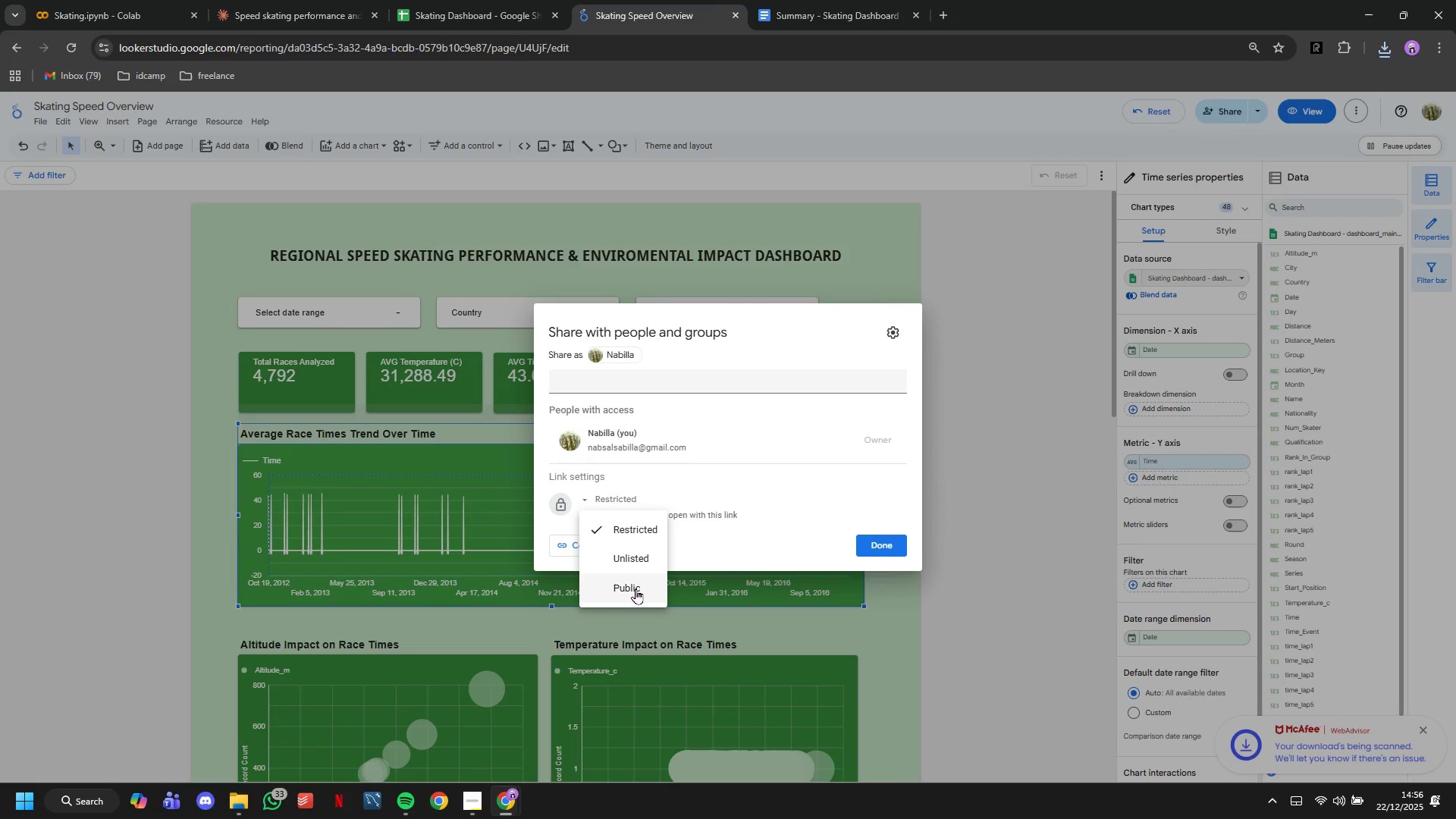 
left_click([635, 589])
 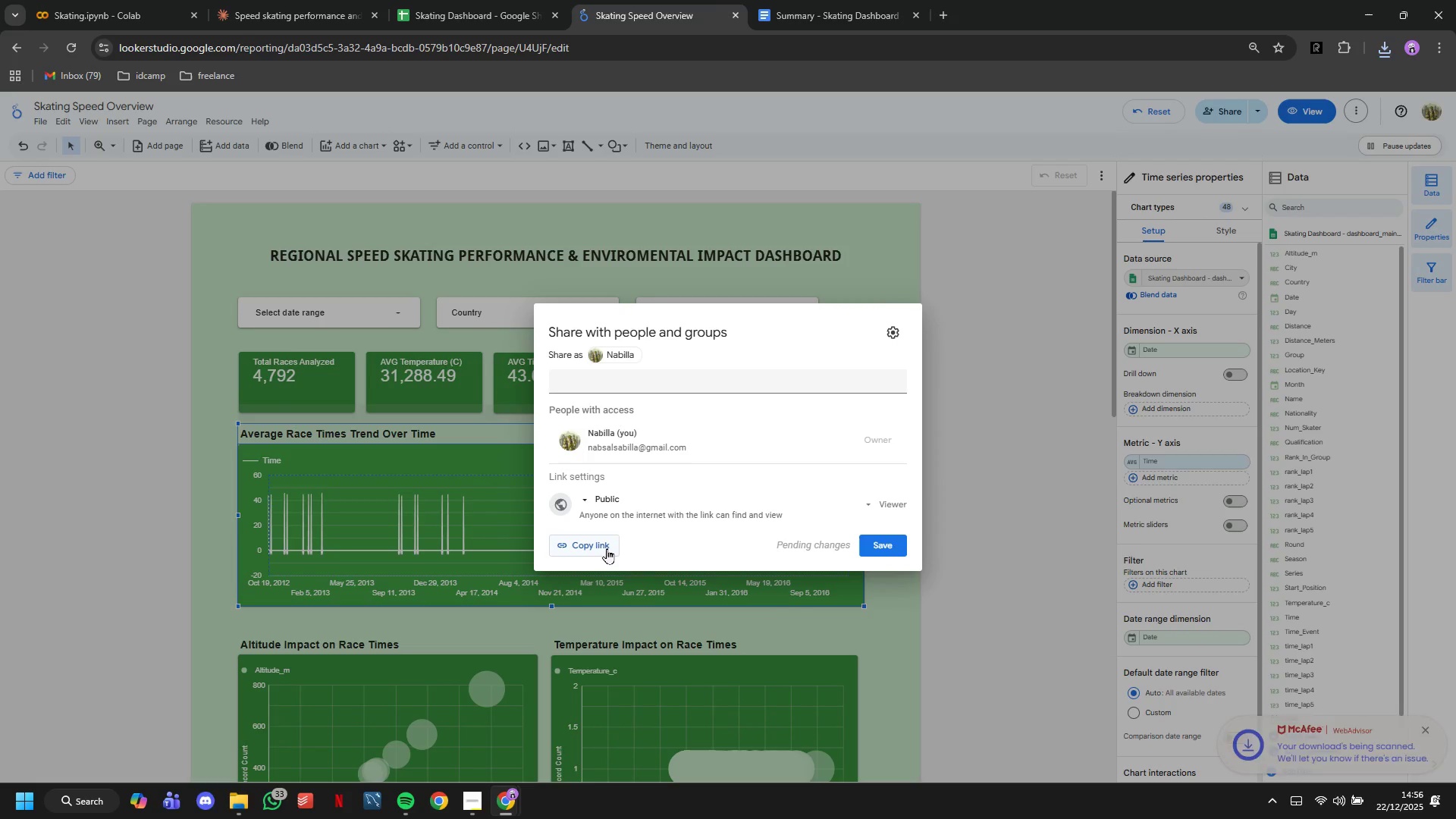 
left_click([605, 548])
 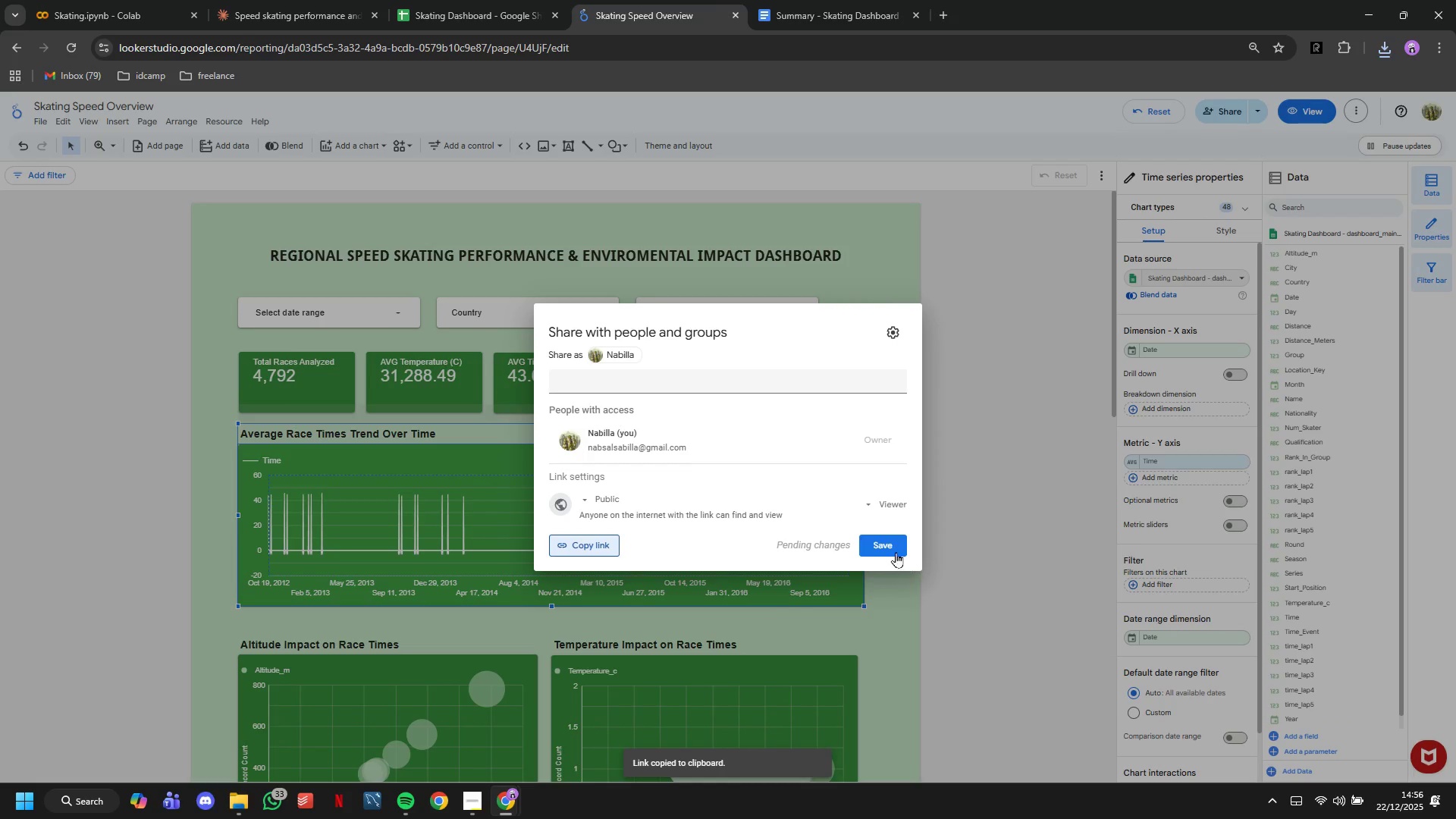 
left_click([887, 548])
 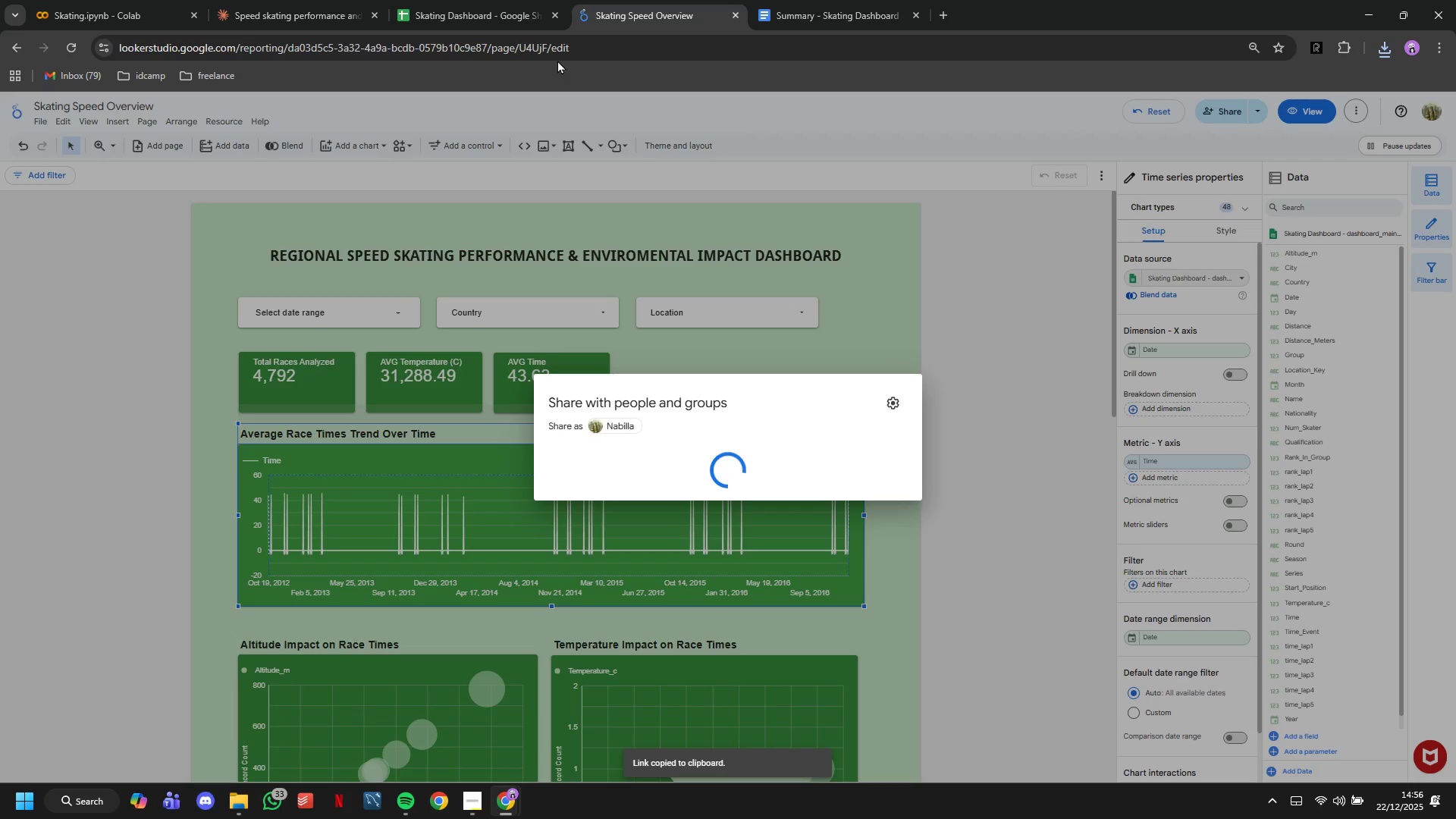 
left_click([485, 0])
 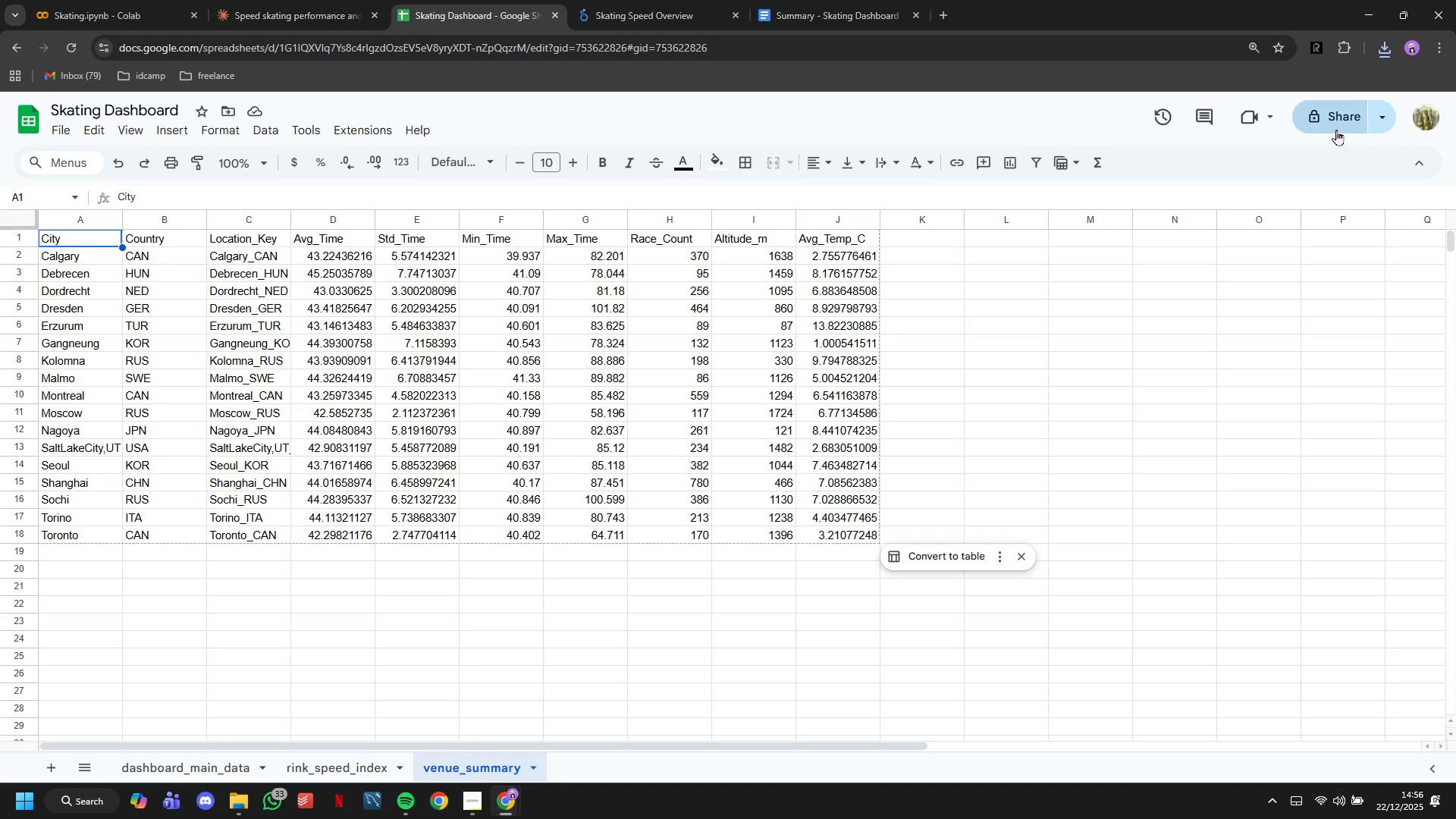 
left_click([1336, 129])
 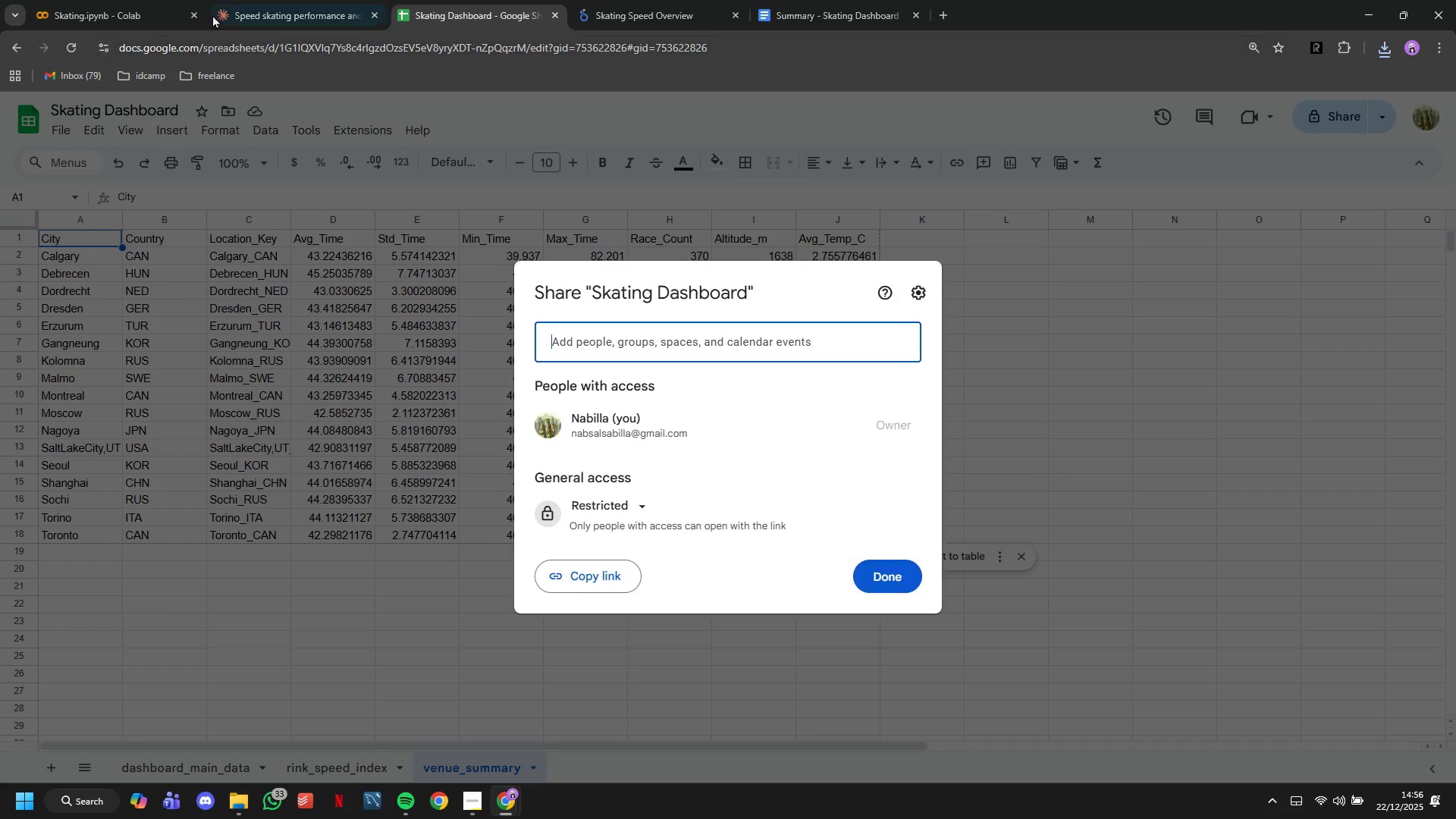 
left_click([140, 0])
 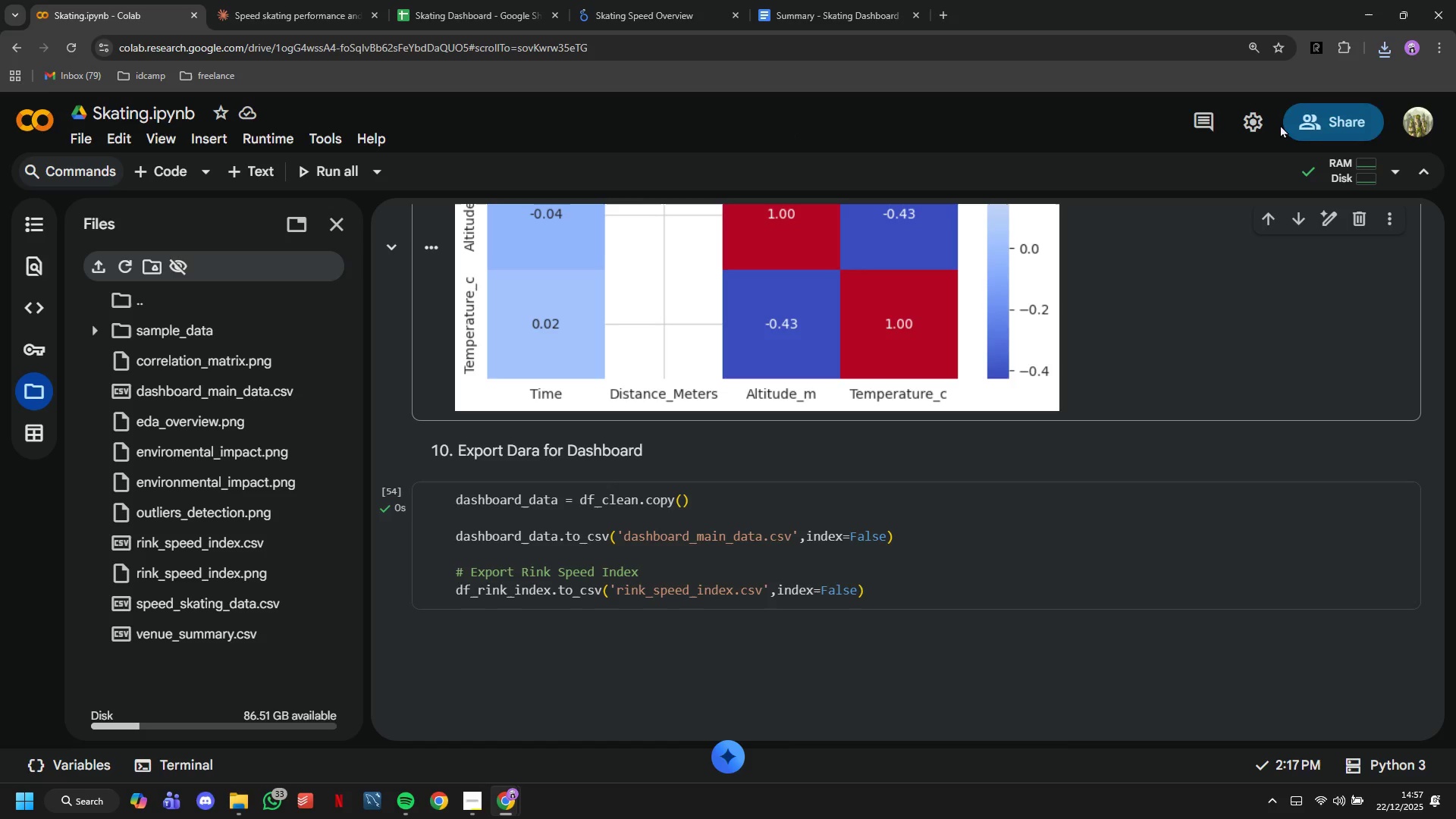 
left_click([1308, 124])
 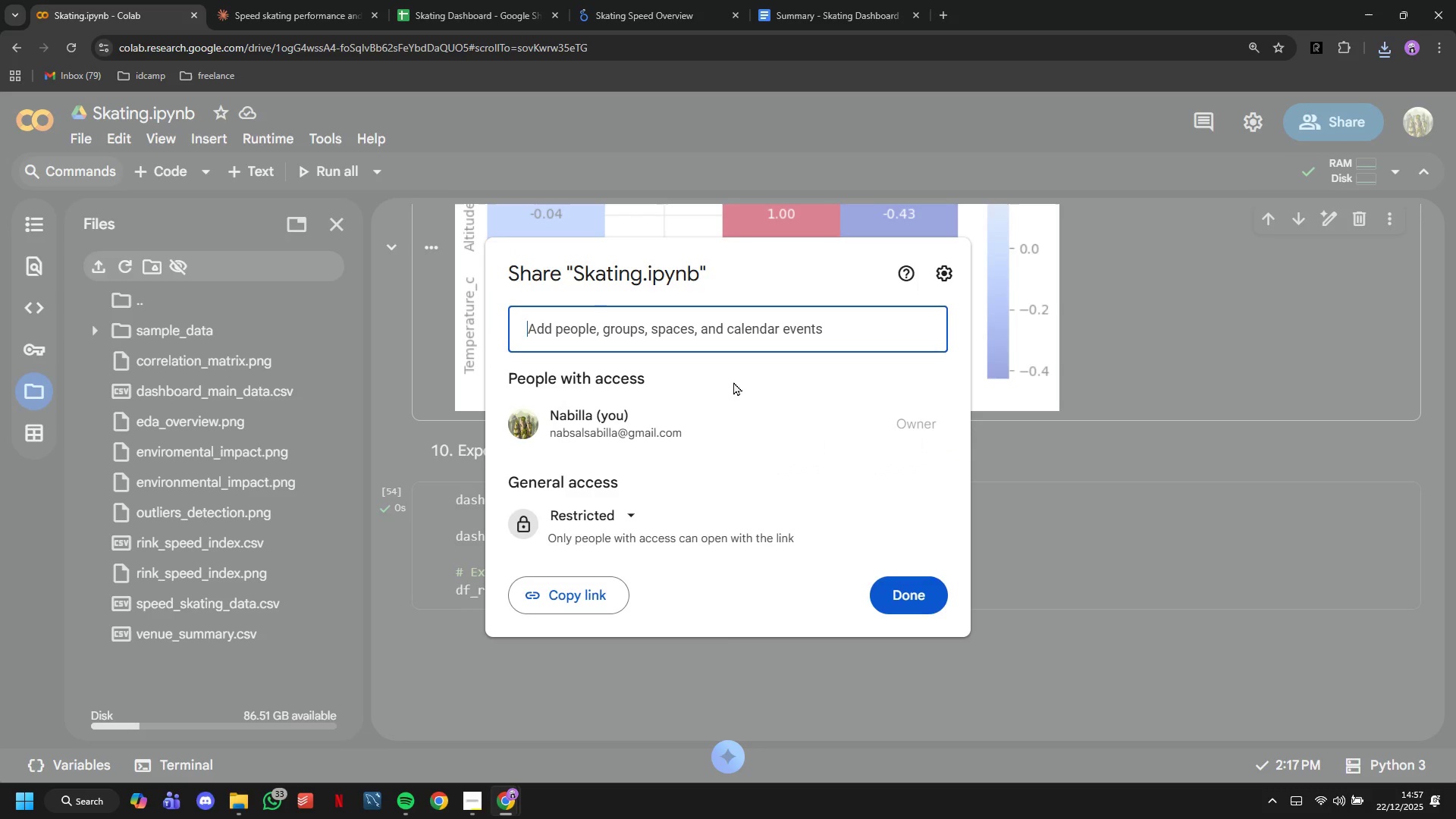 
left_click([578, 524])
 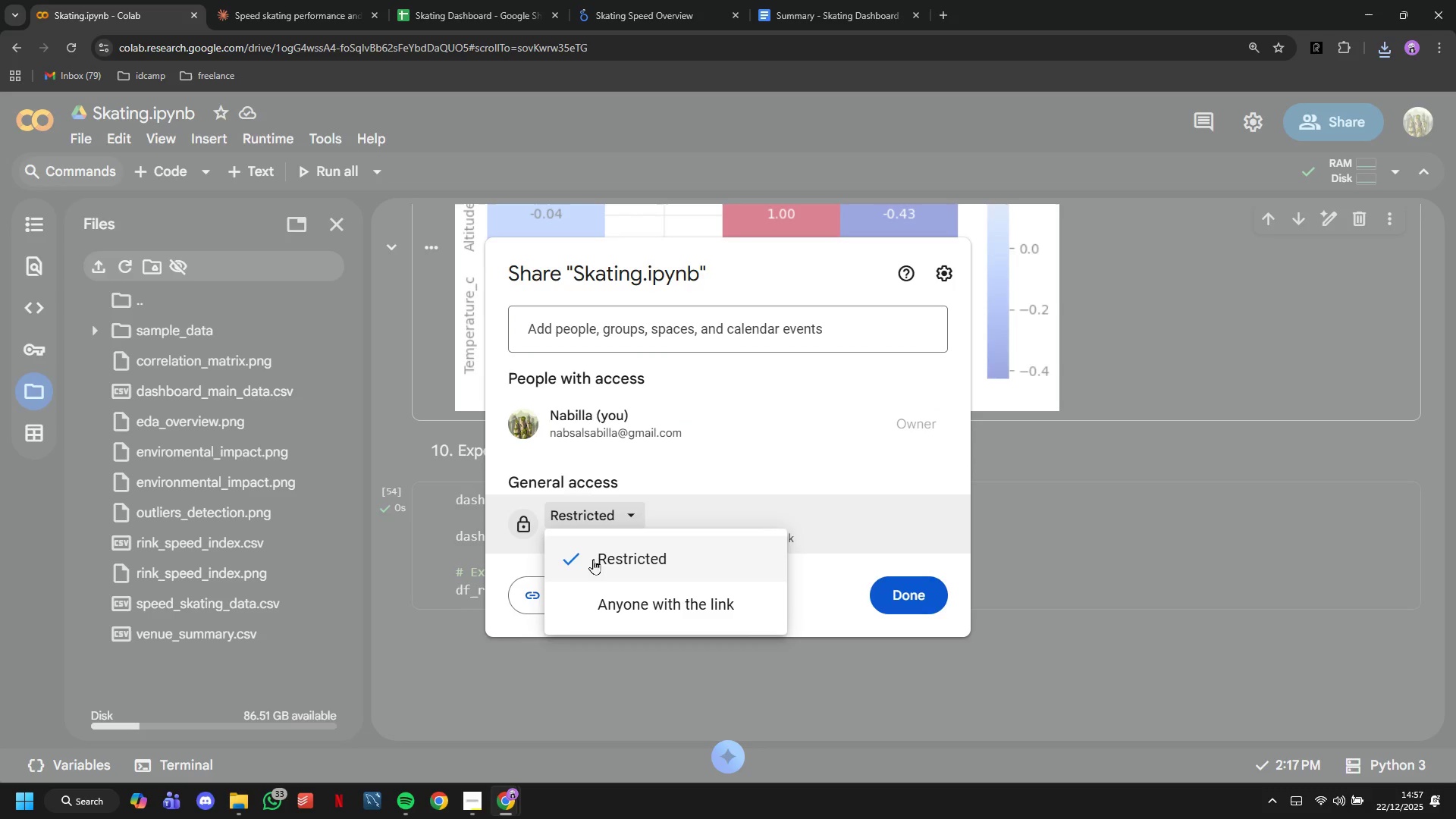 
mouse_move([617, 598])
 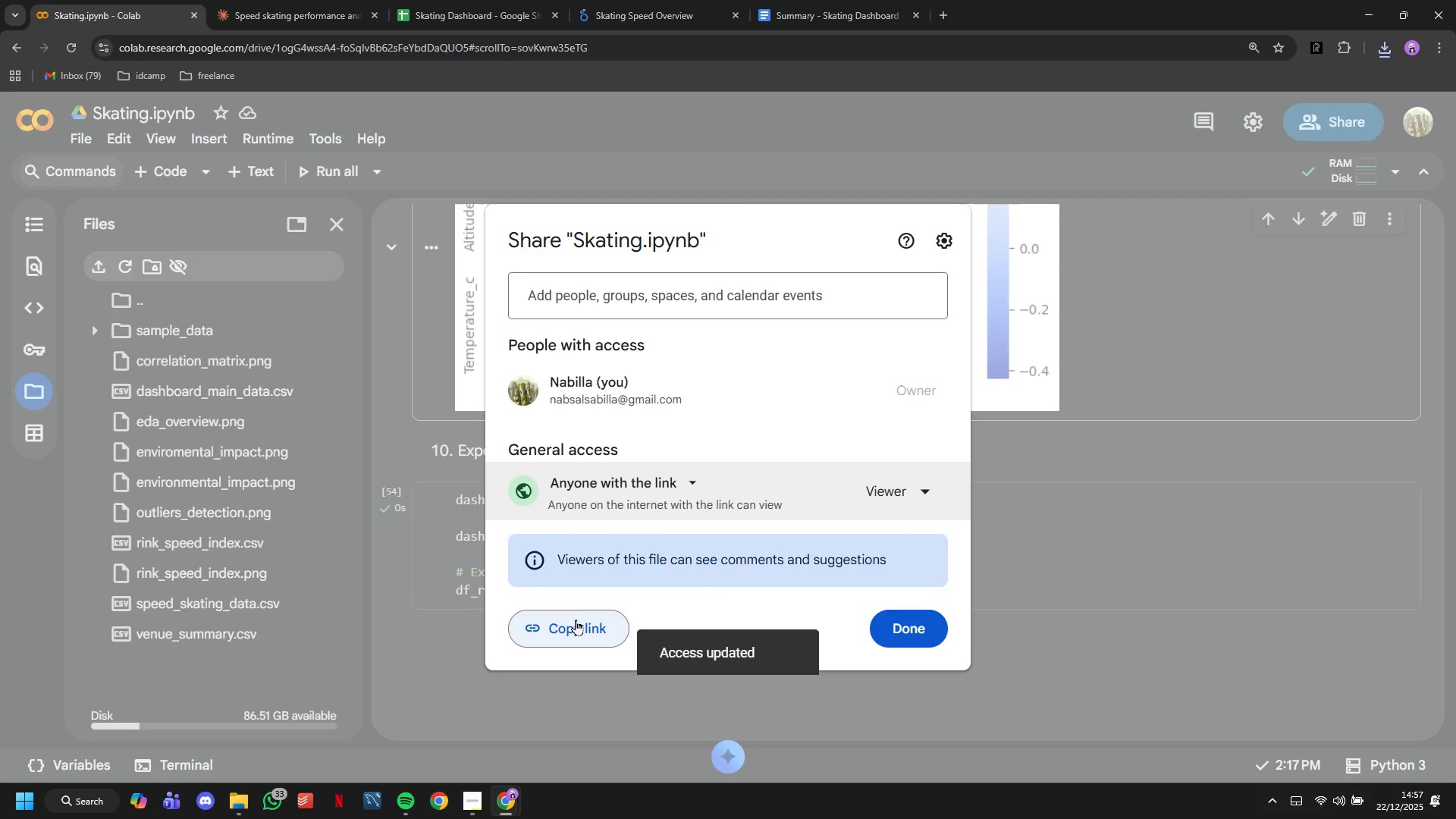 
left_click([575, 620])
 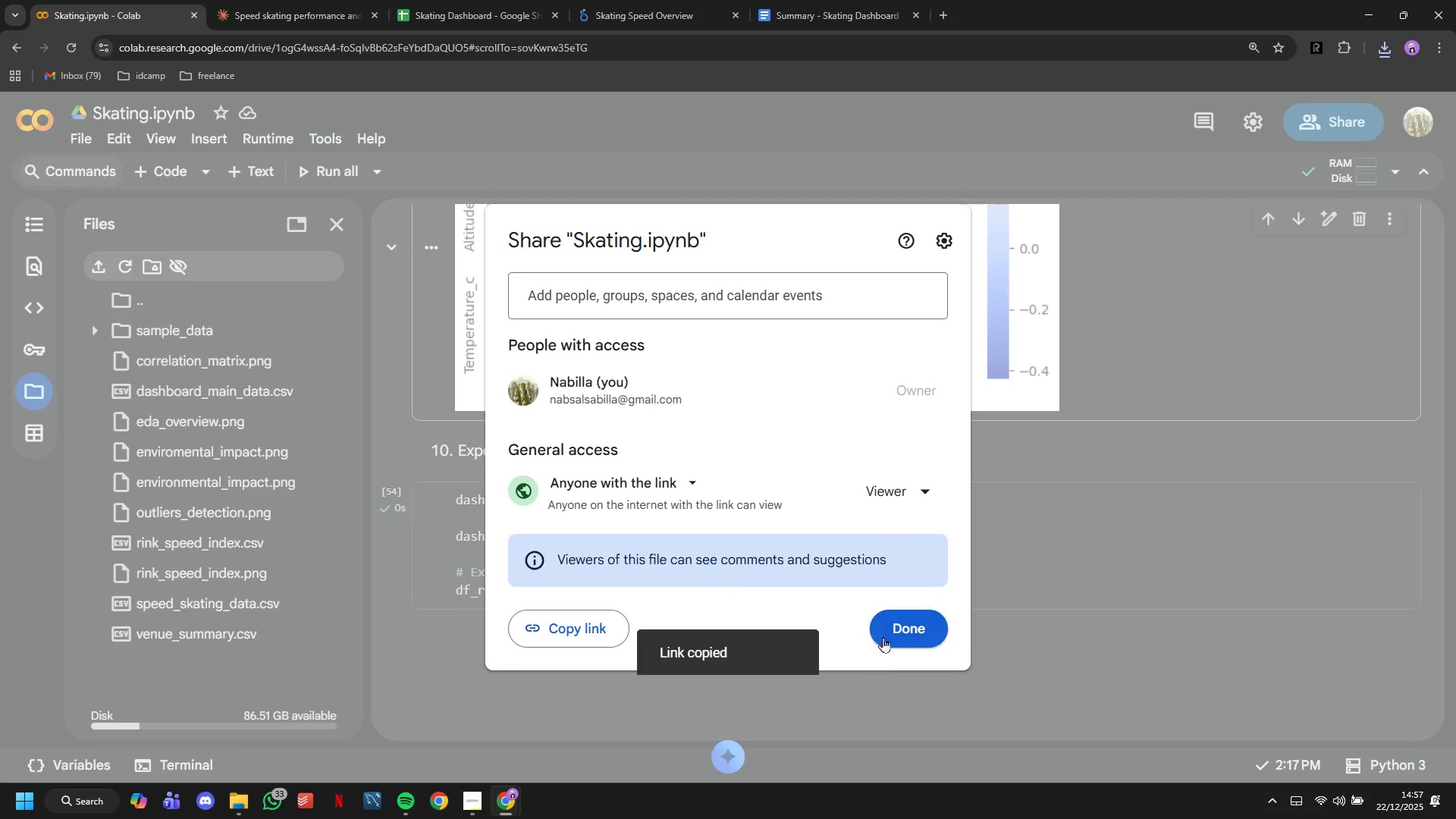 
left_click([884, 633])
 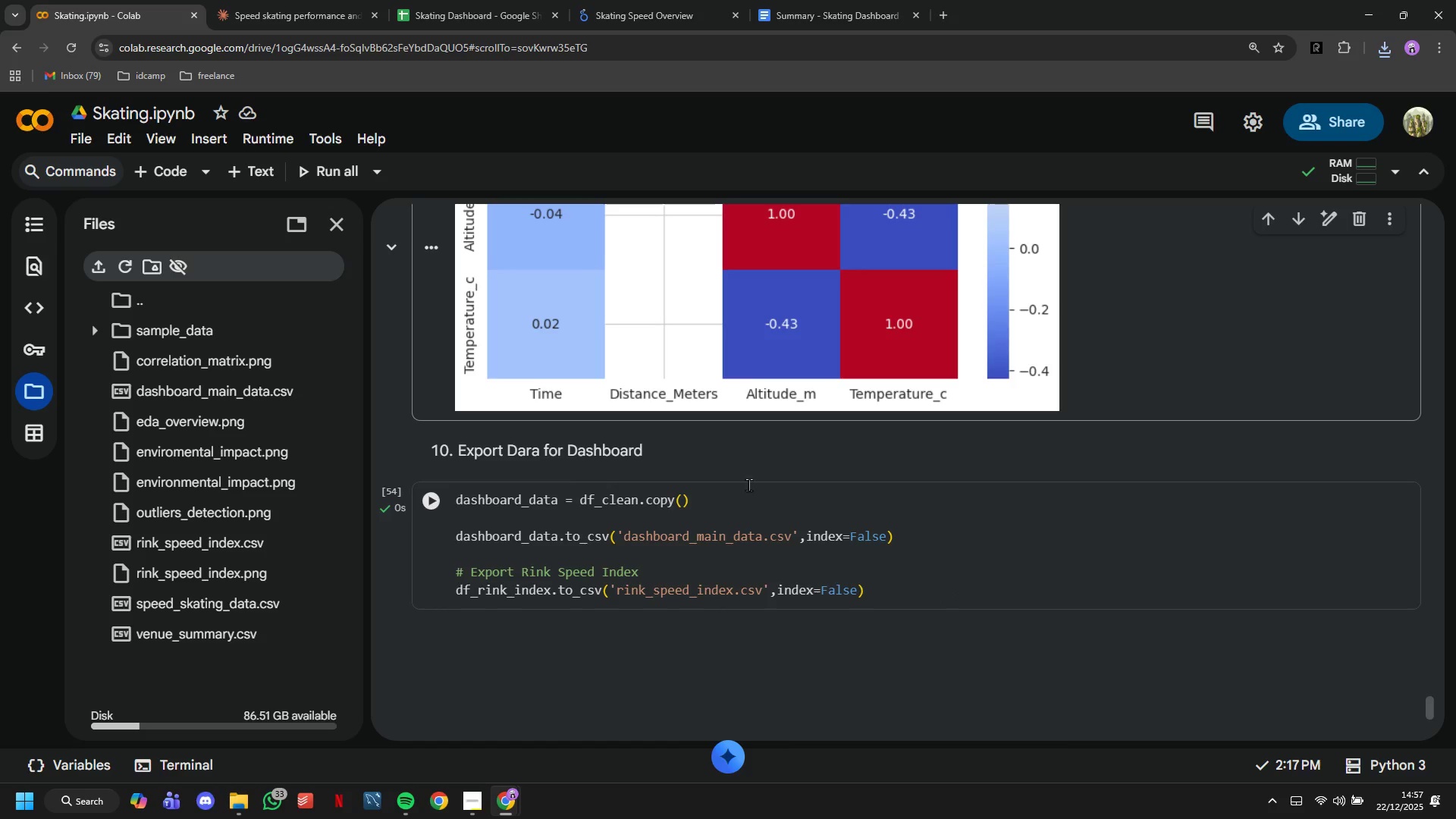 
double_click([527, 462])
 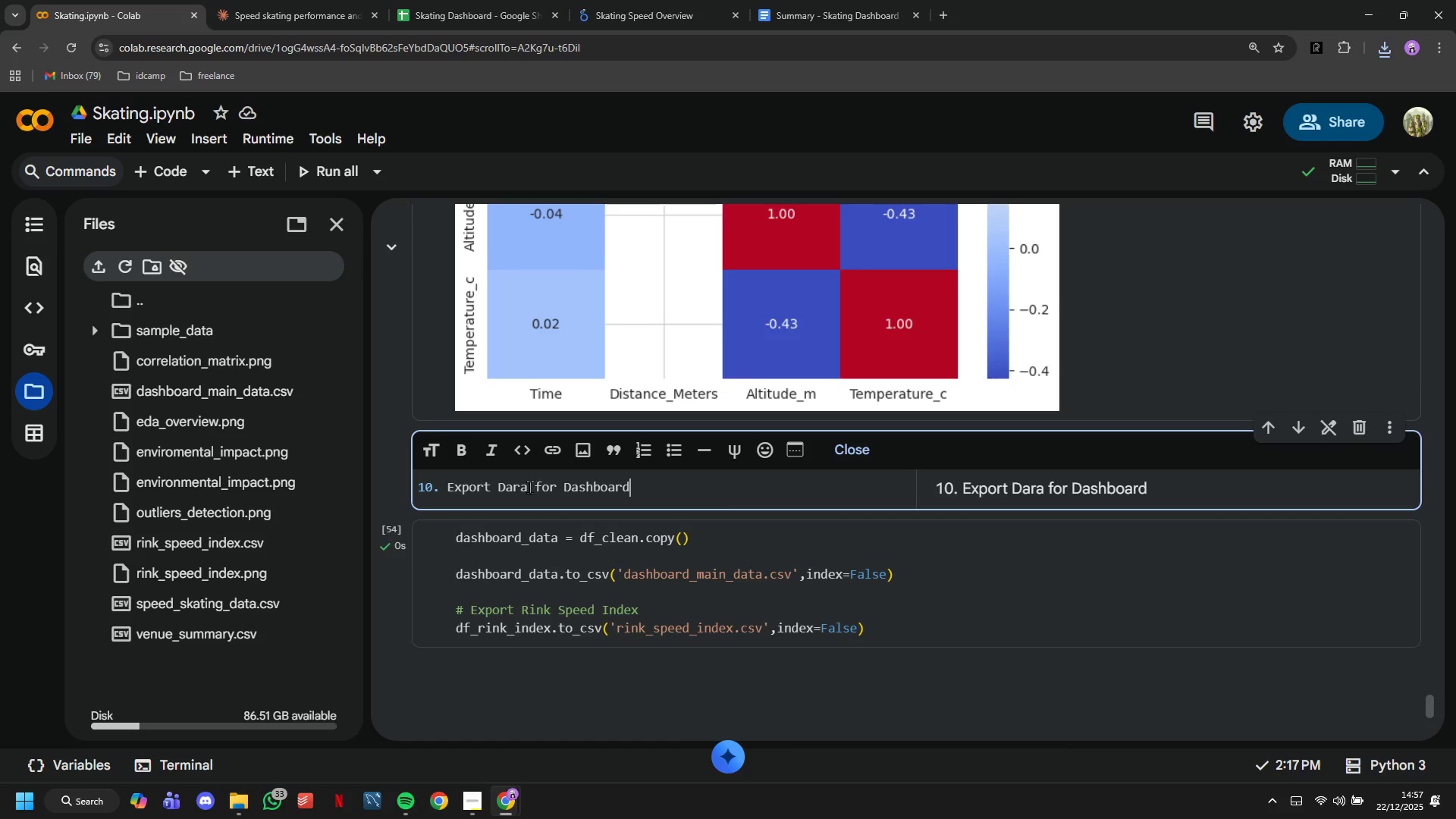 
left_click([522, 488])
 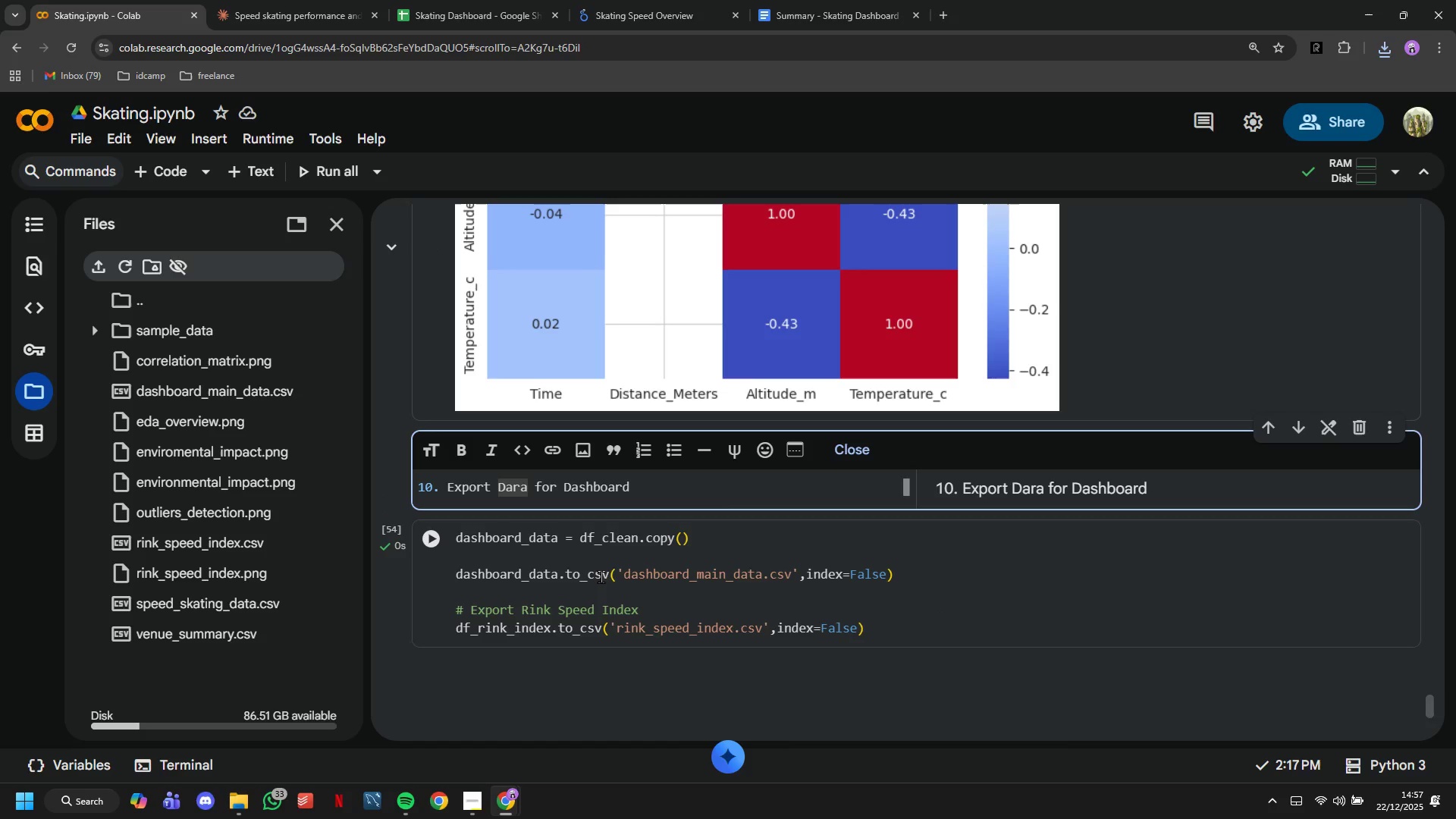 
key(Backspace)
 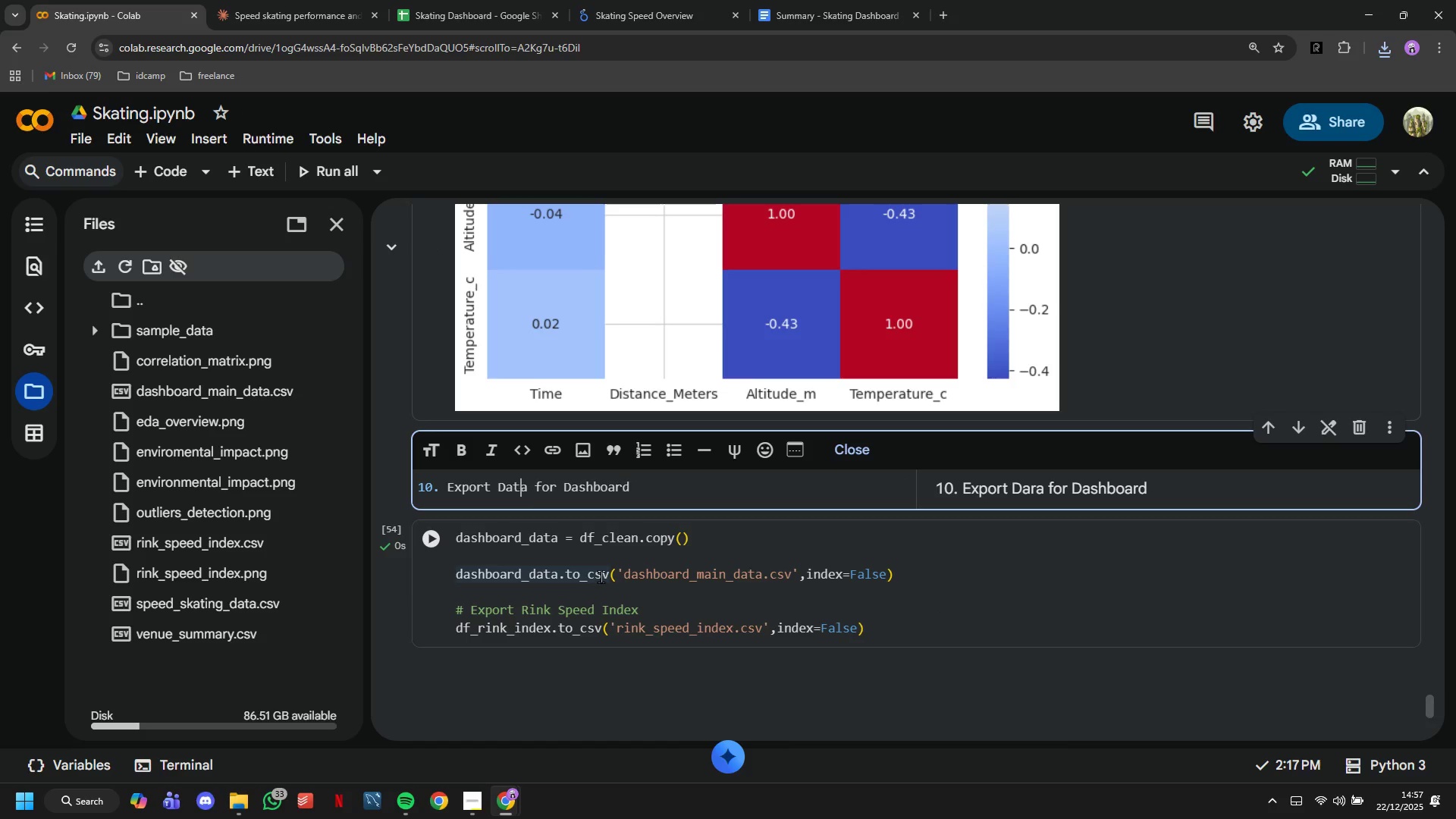 
key(T)
 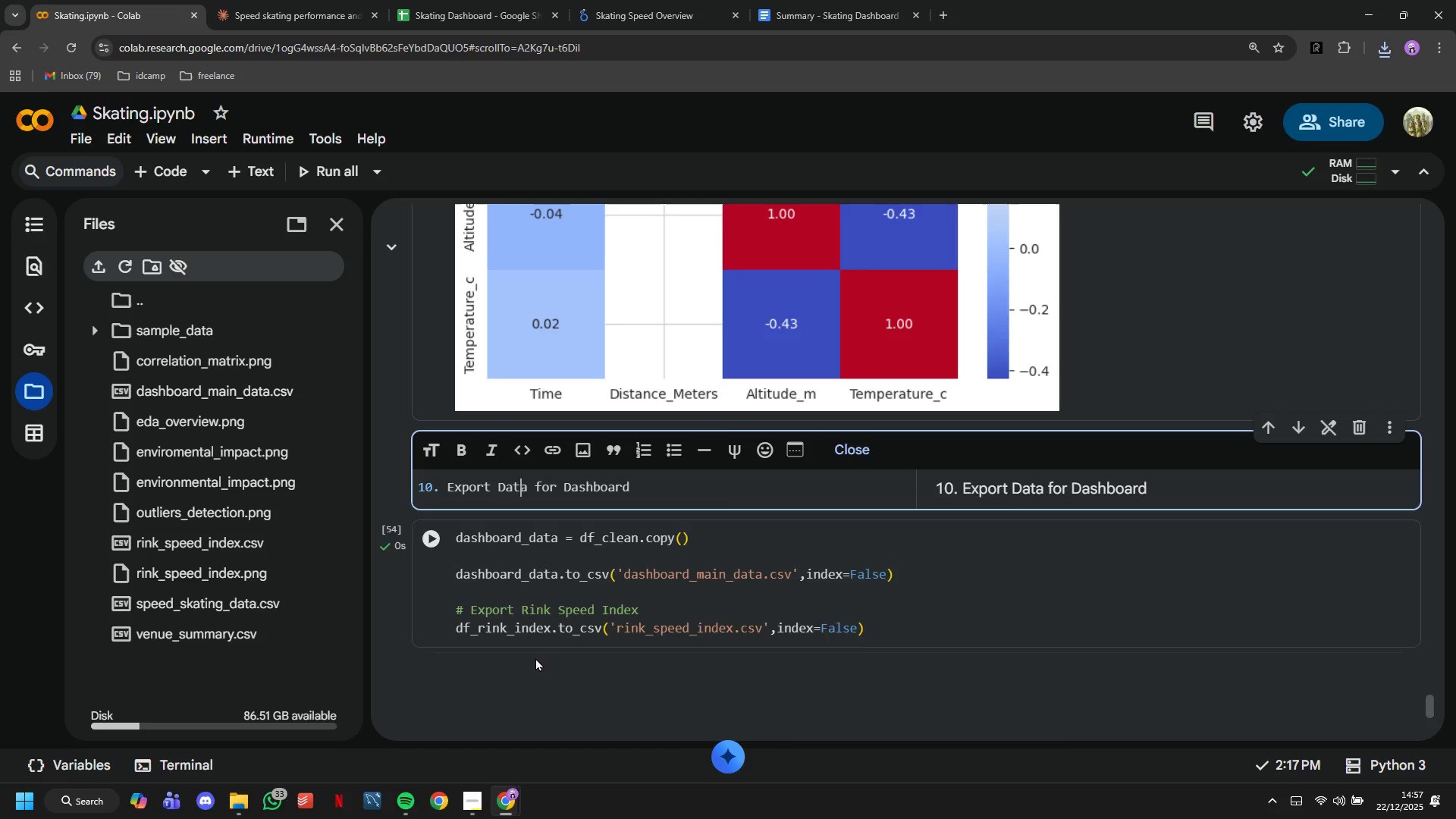 
left_click([544, 635])
 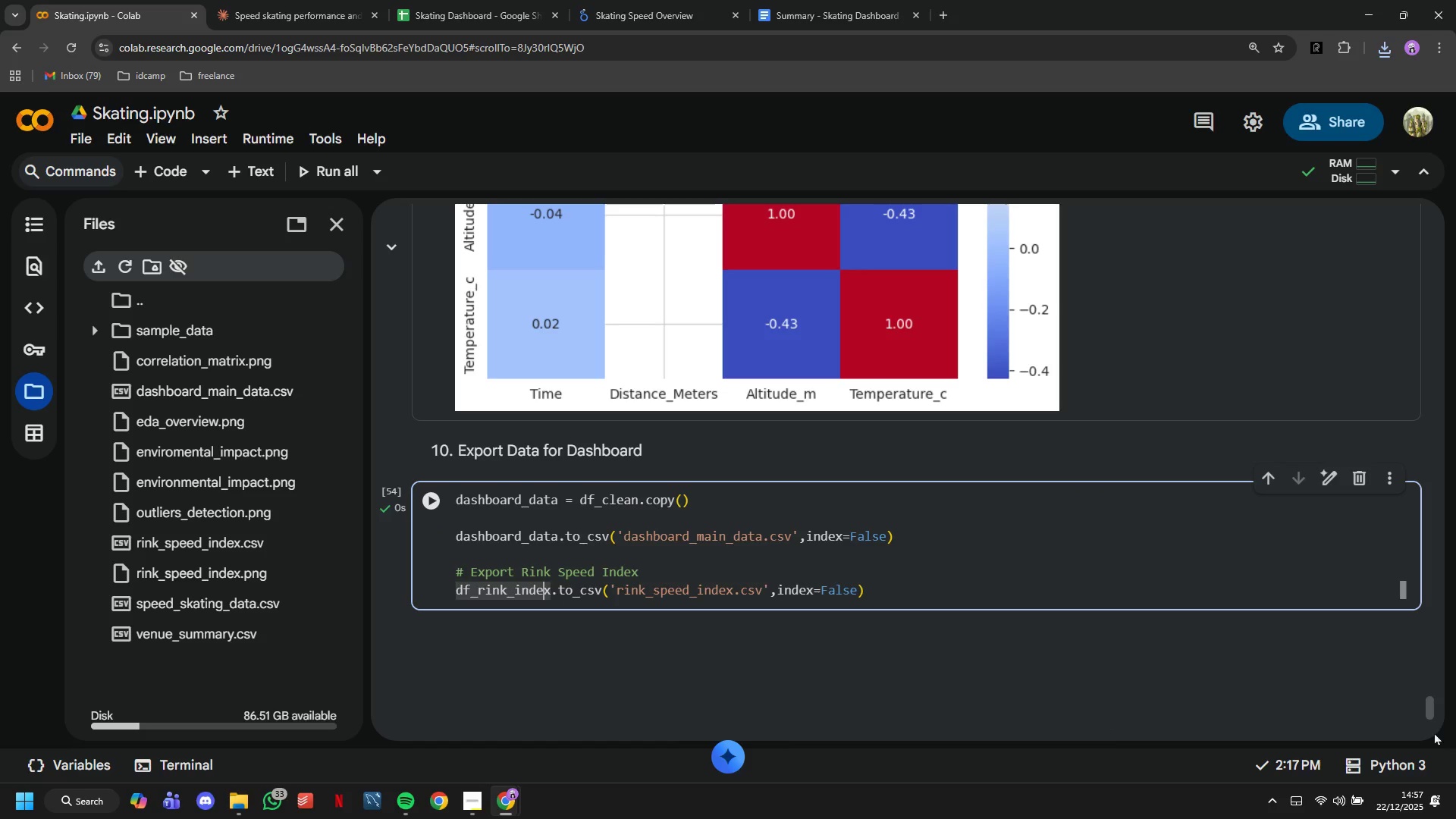 
left_click_drag(start_coordinate=[1426, 720], to_coordinate=[1353, 196])
 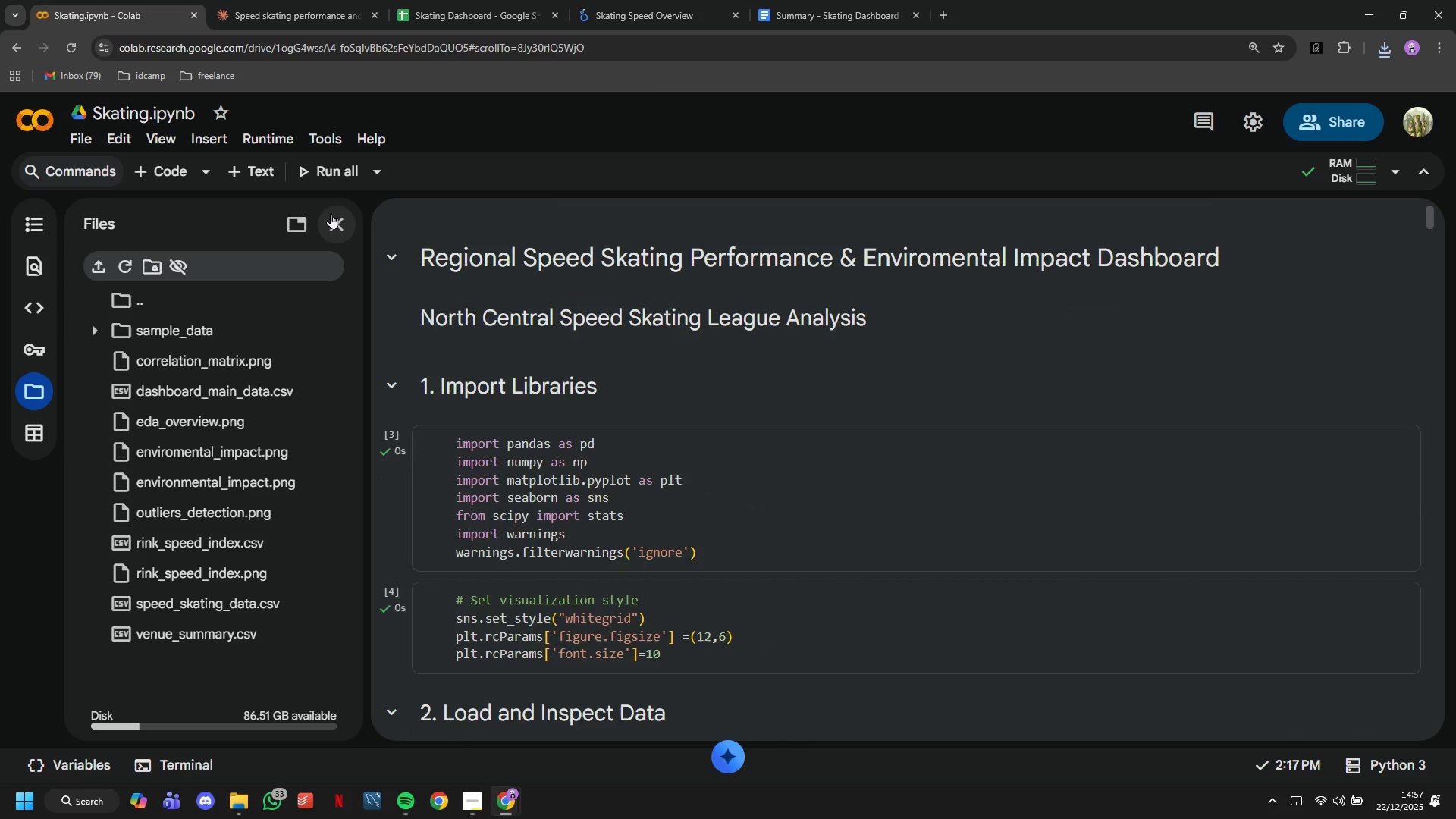 
left_click([328, 213])
 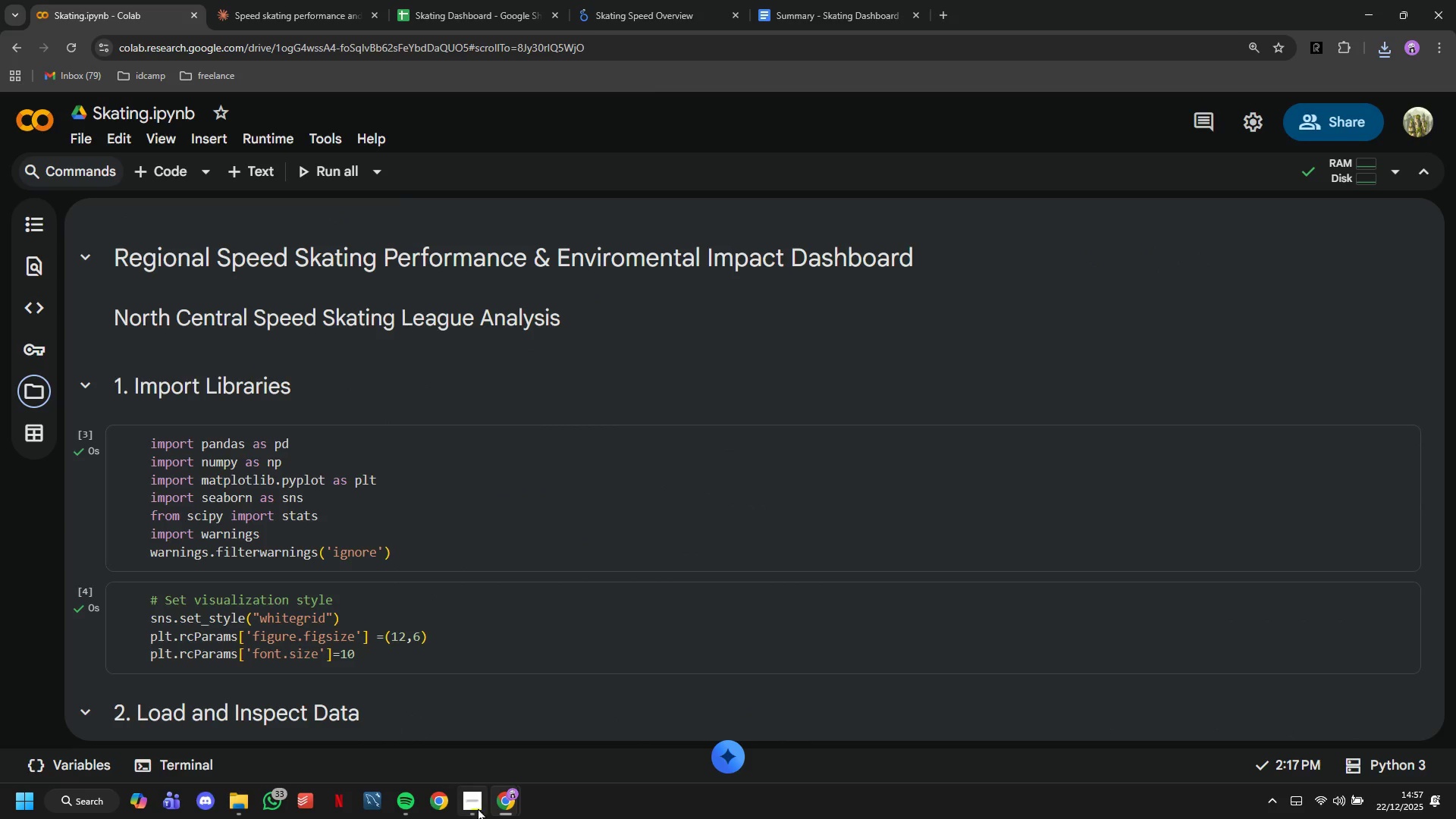 
left_click([478, 808])